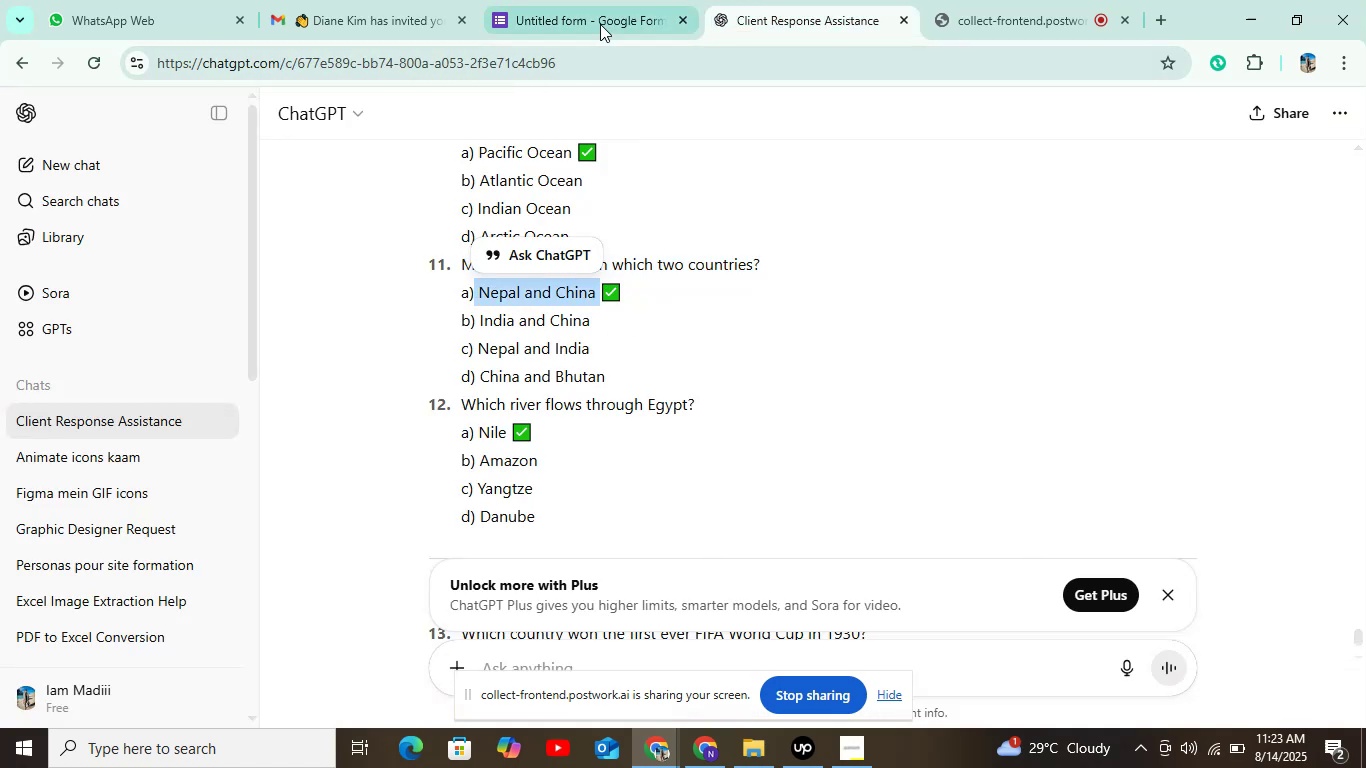 
left_click([599, 22])
 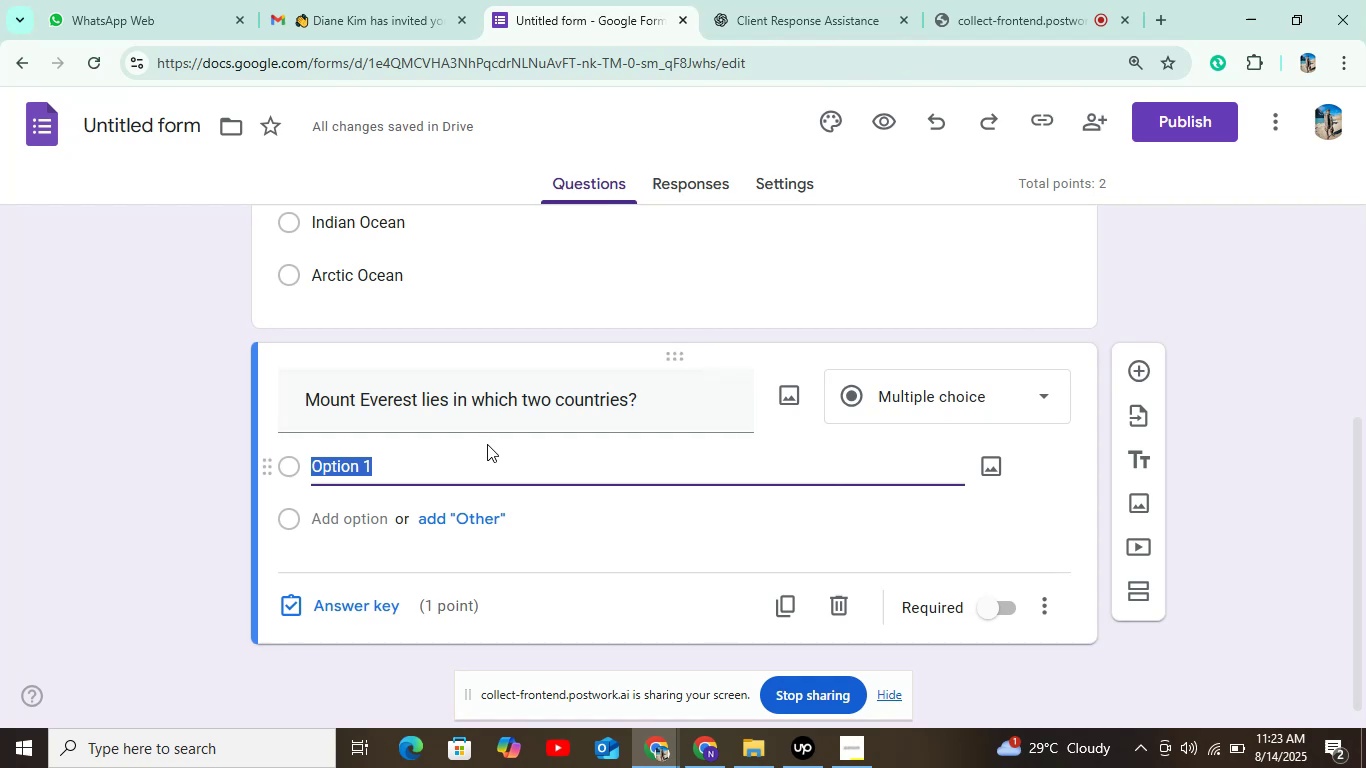 
key(Control+V)
 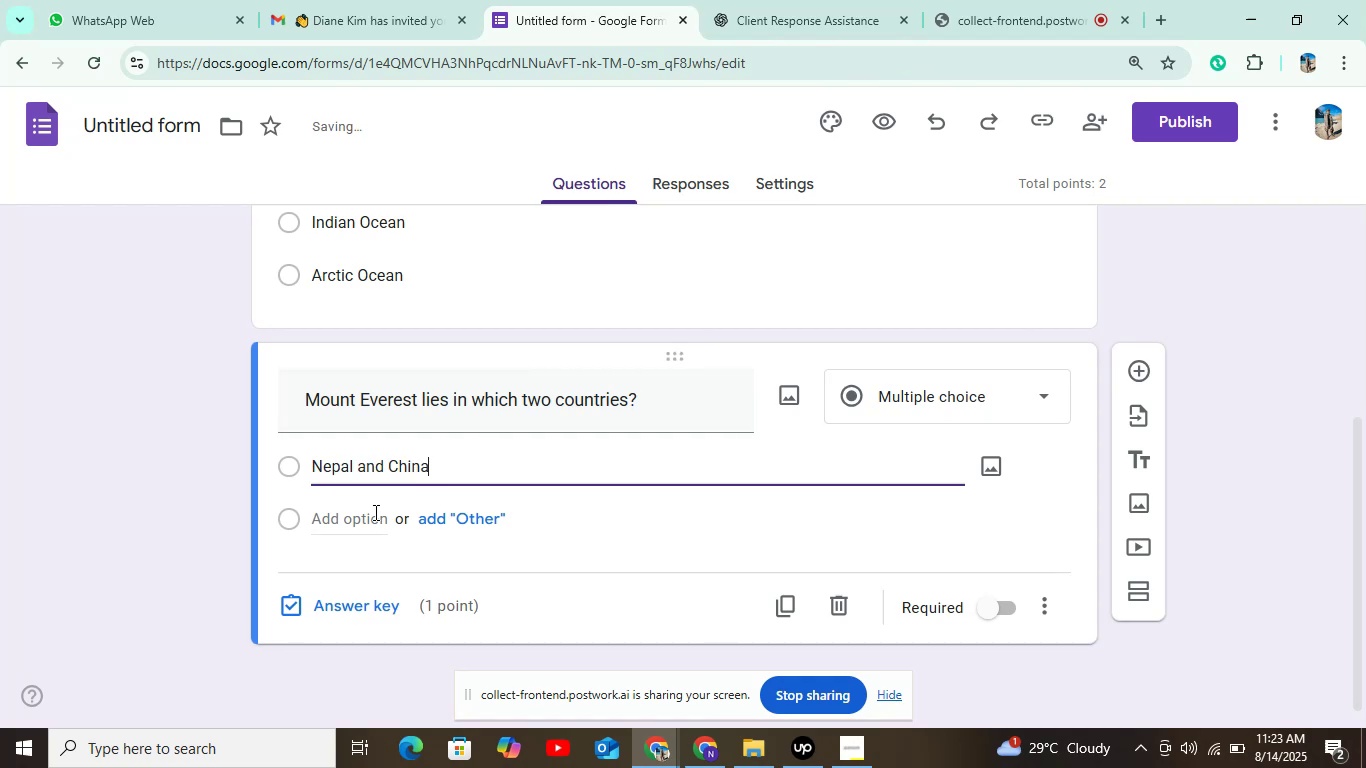 
left_click([371, 512])
 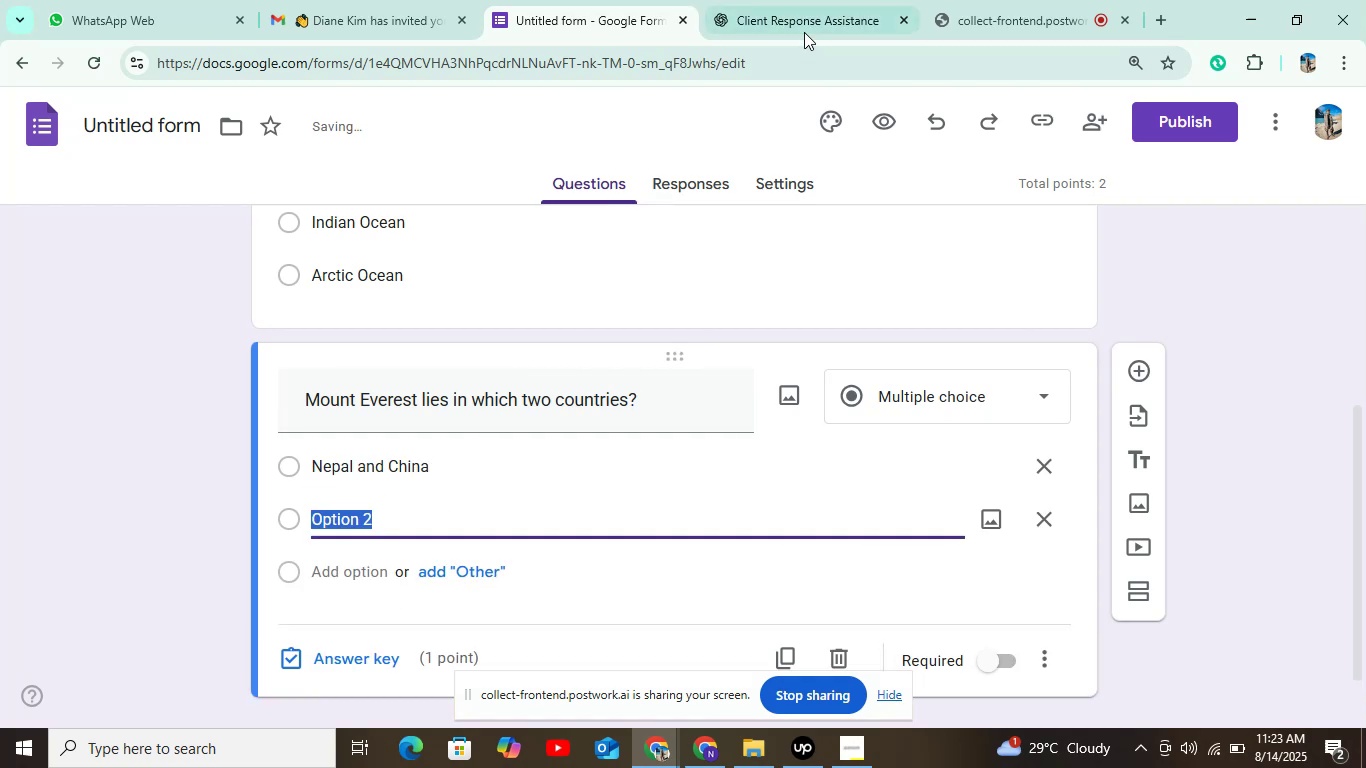 
left_click([805, 23])
 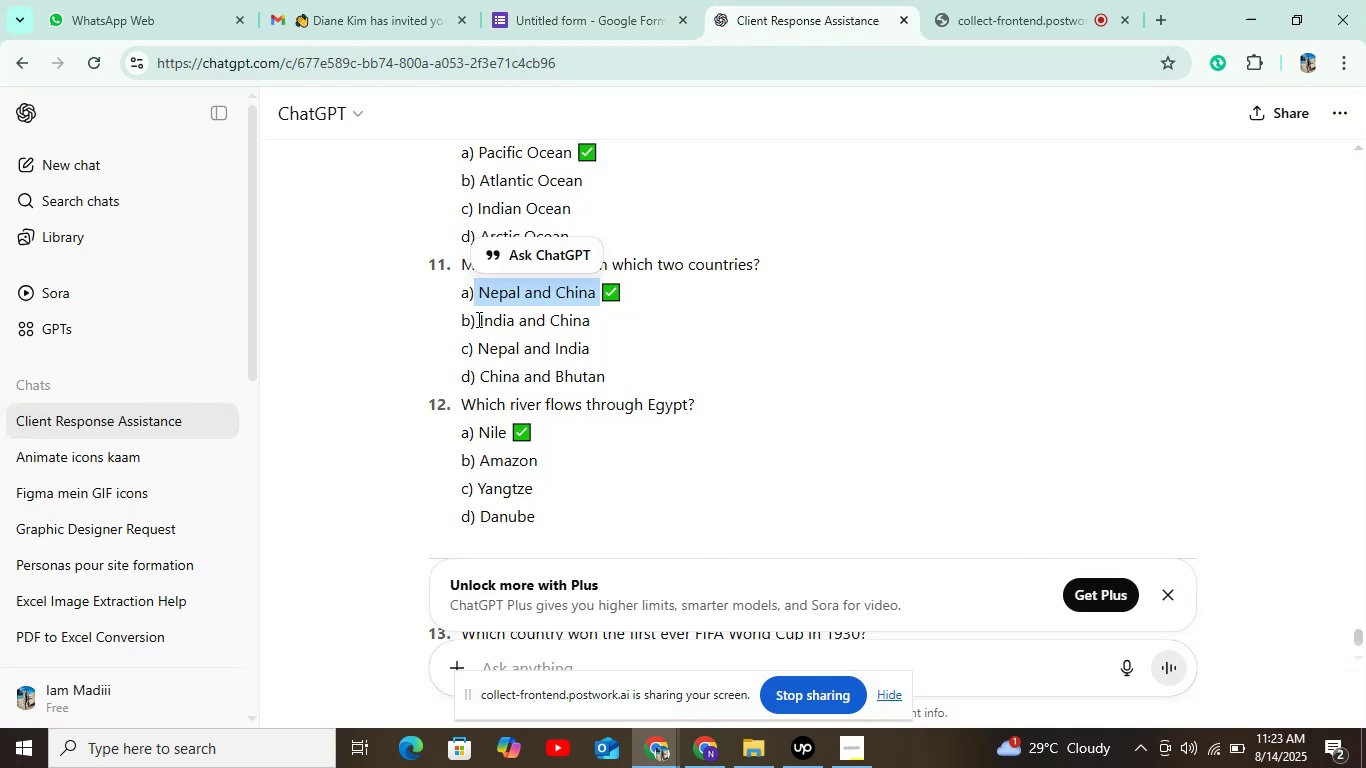 
key(Control+C)
 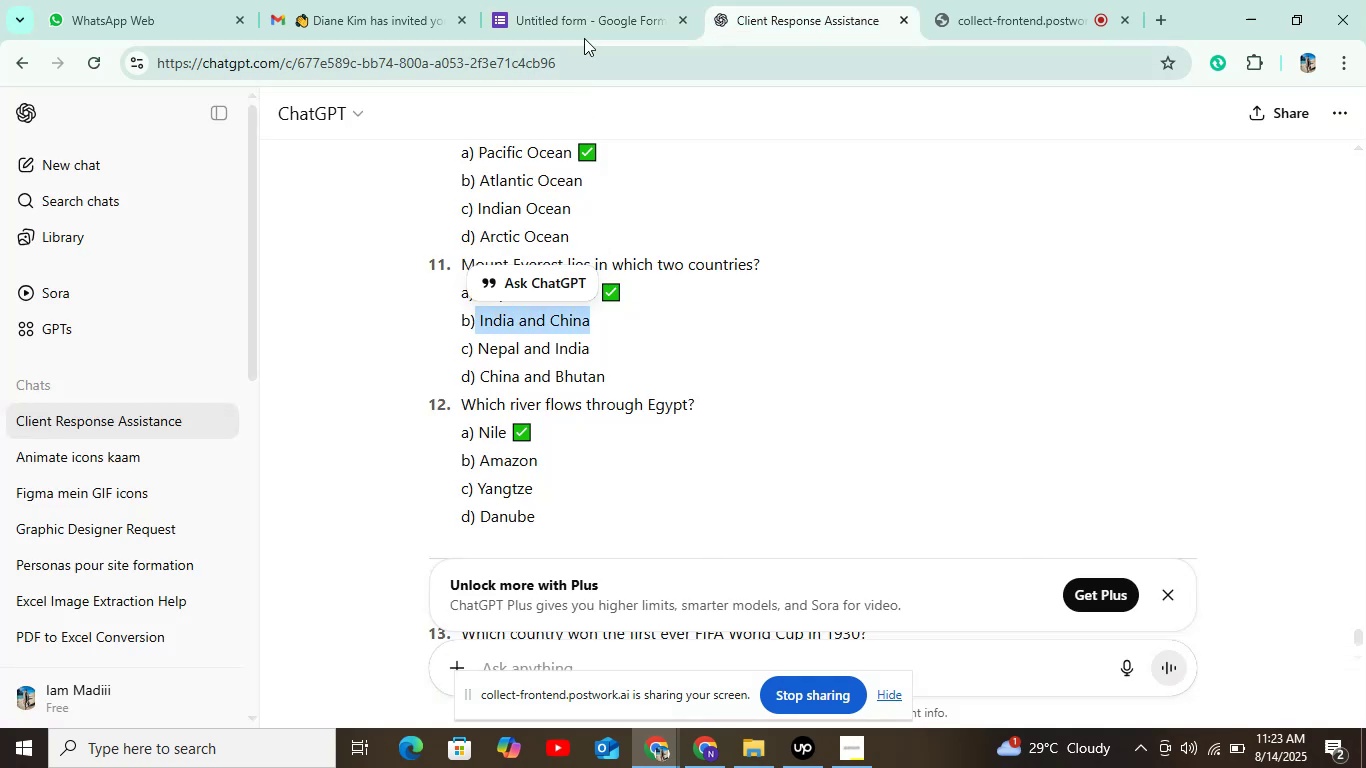 
left_click([588, 7])
 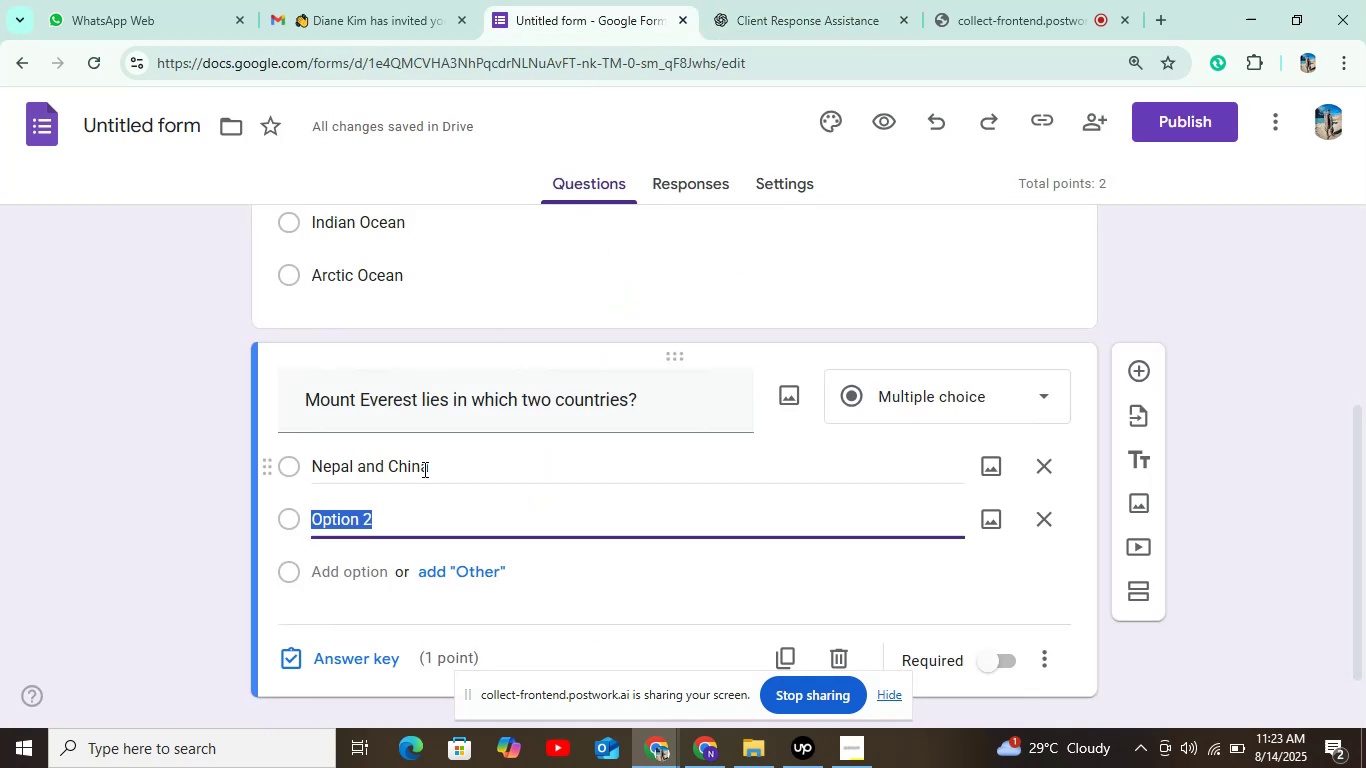 
key(Control+V)
 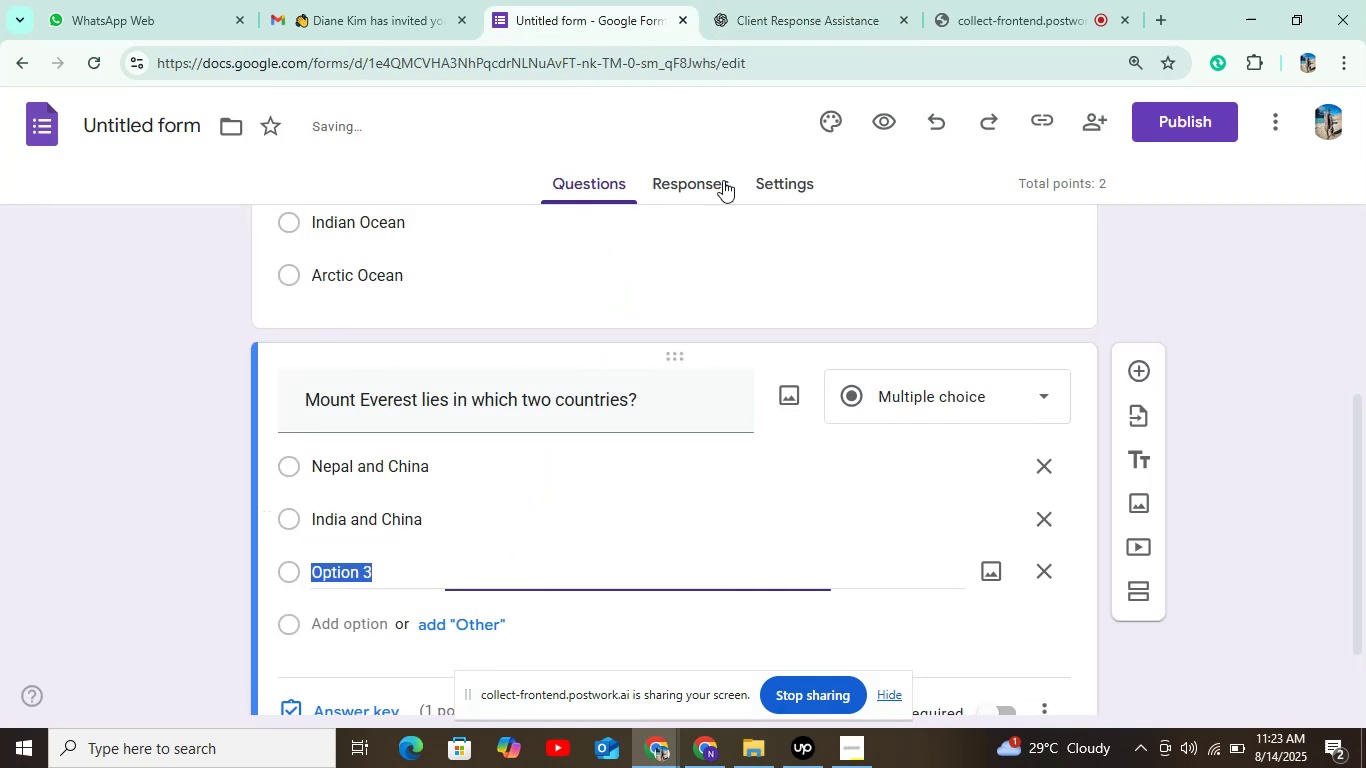 
left_click([829, 10])
 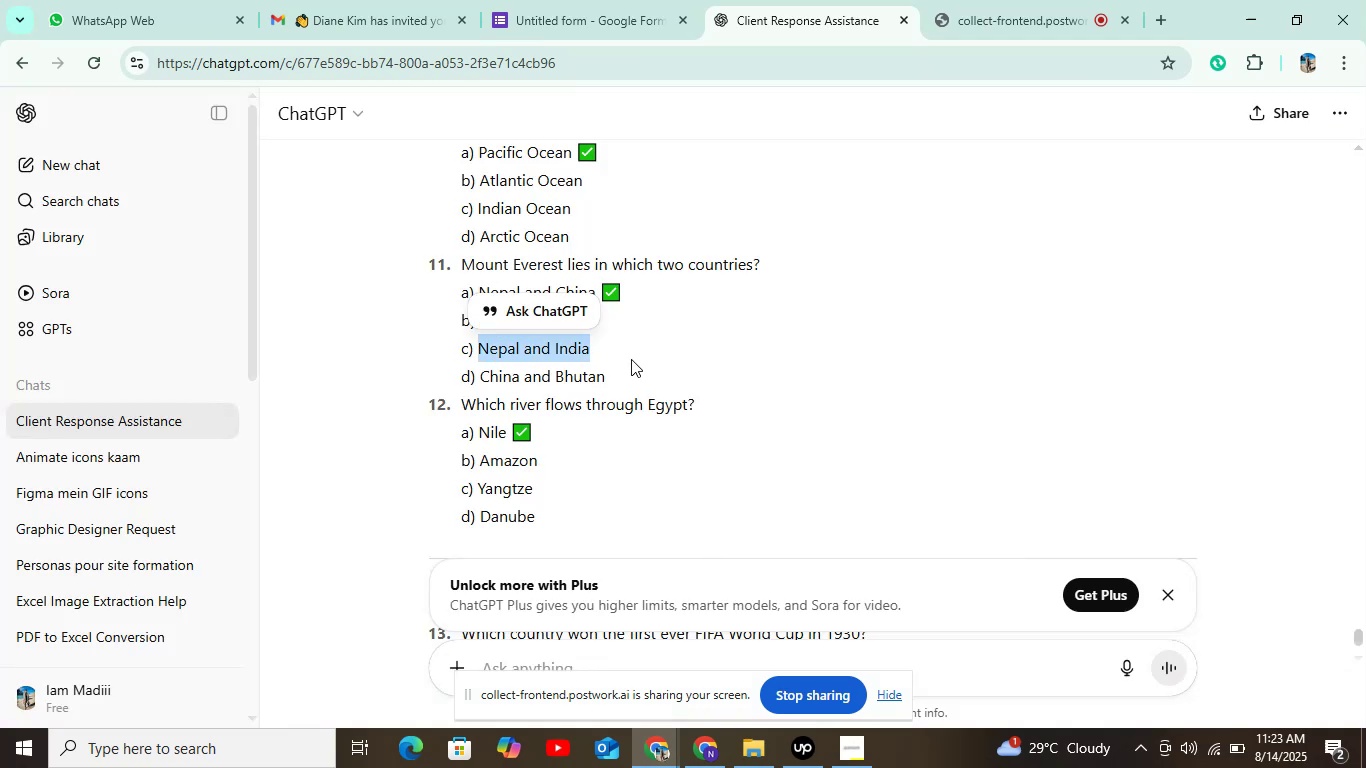 
key(Control+C)
 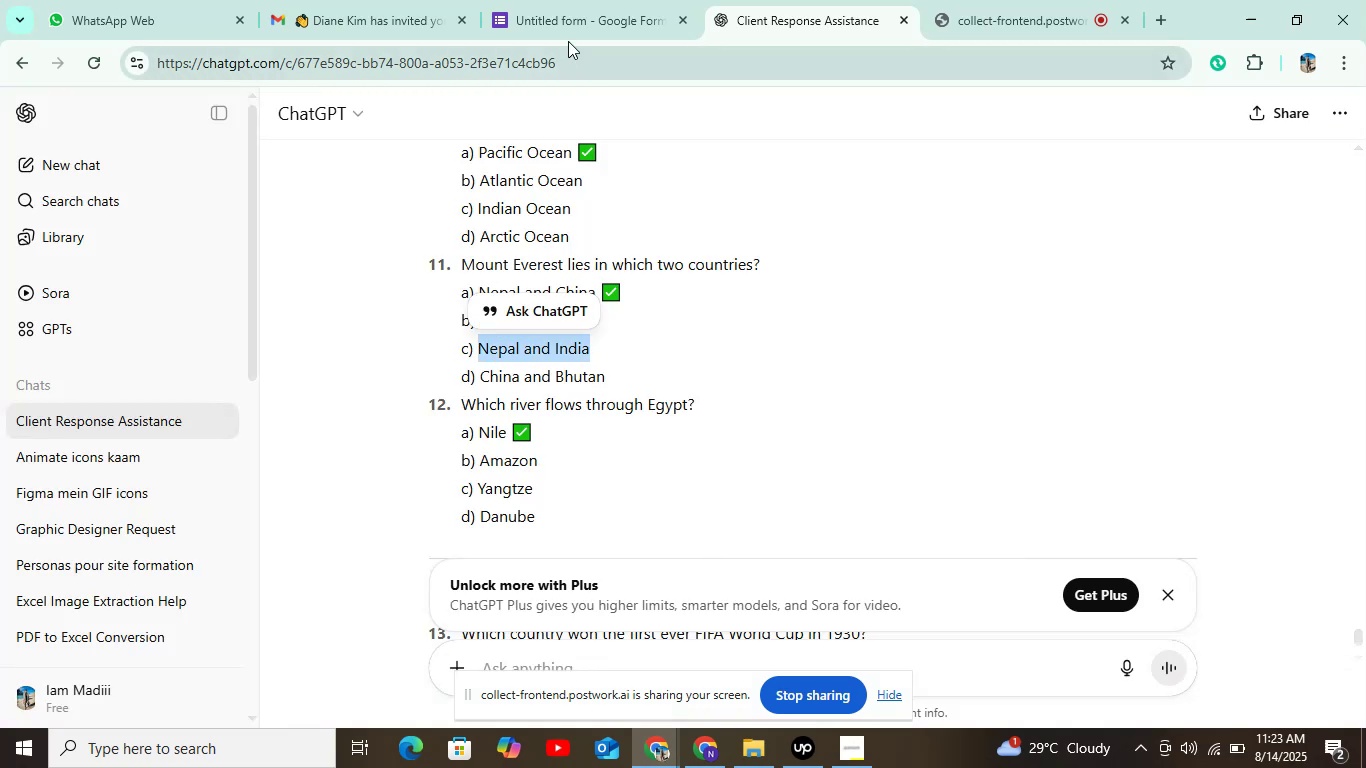 
left_click([573, 22])
 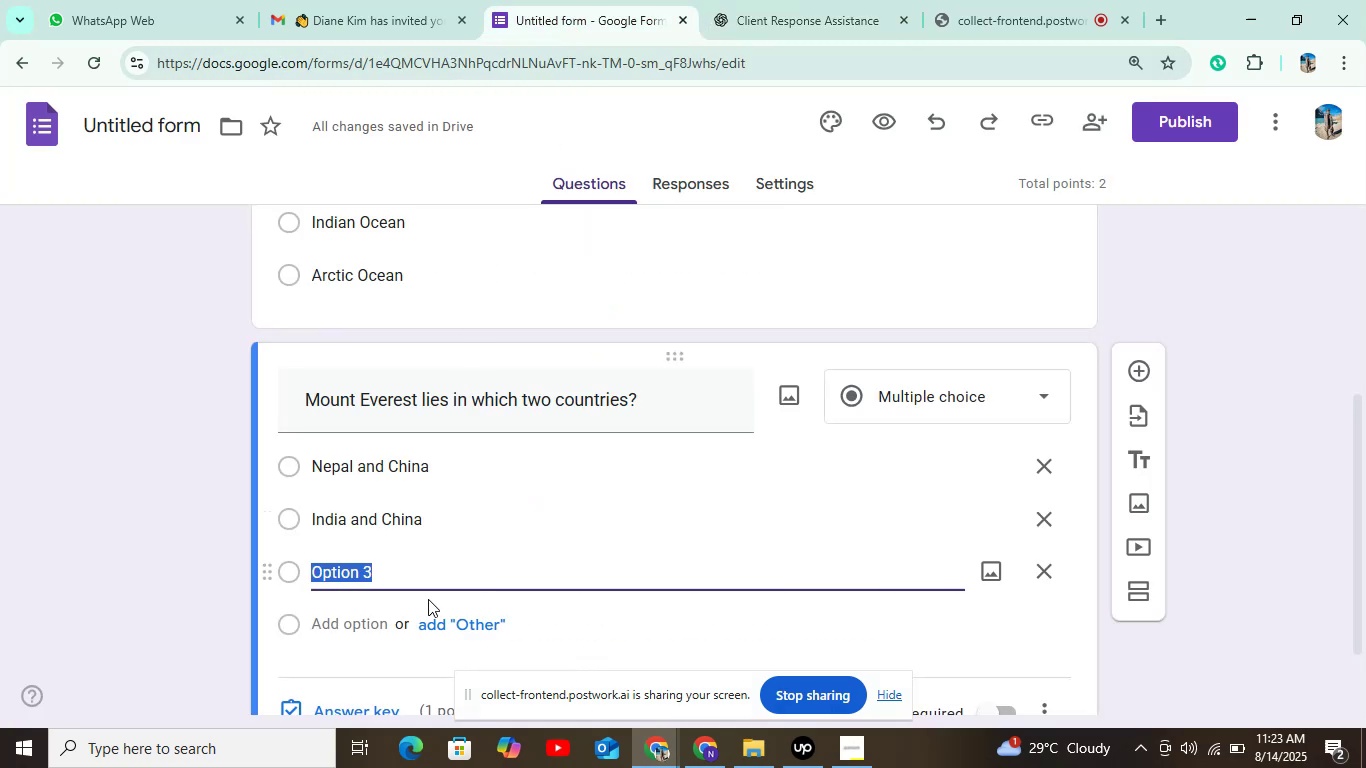 
key(Control+V)
 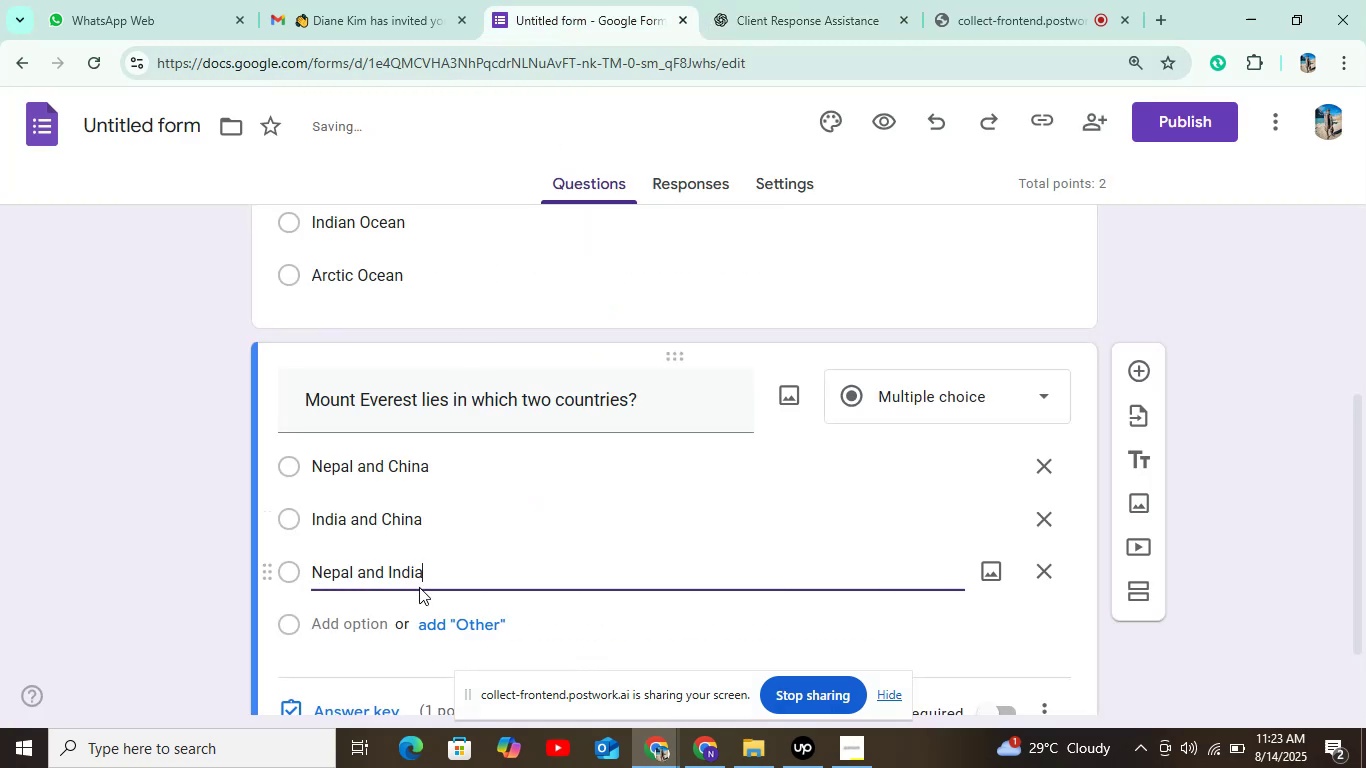 
scroll: coordinate [453, 580], scroll_direction: down, amount: 2.0
 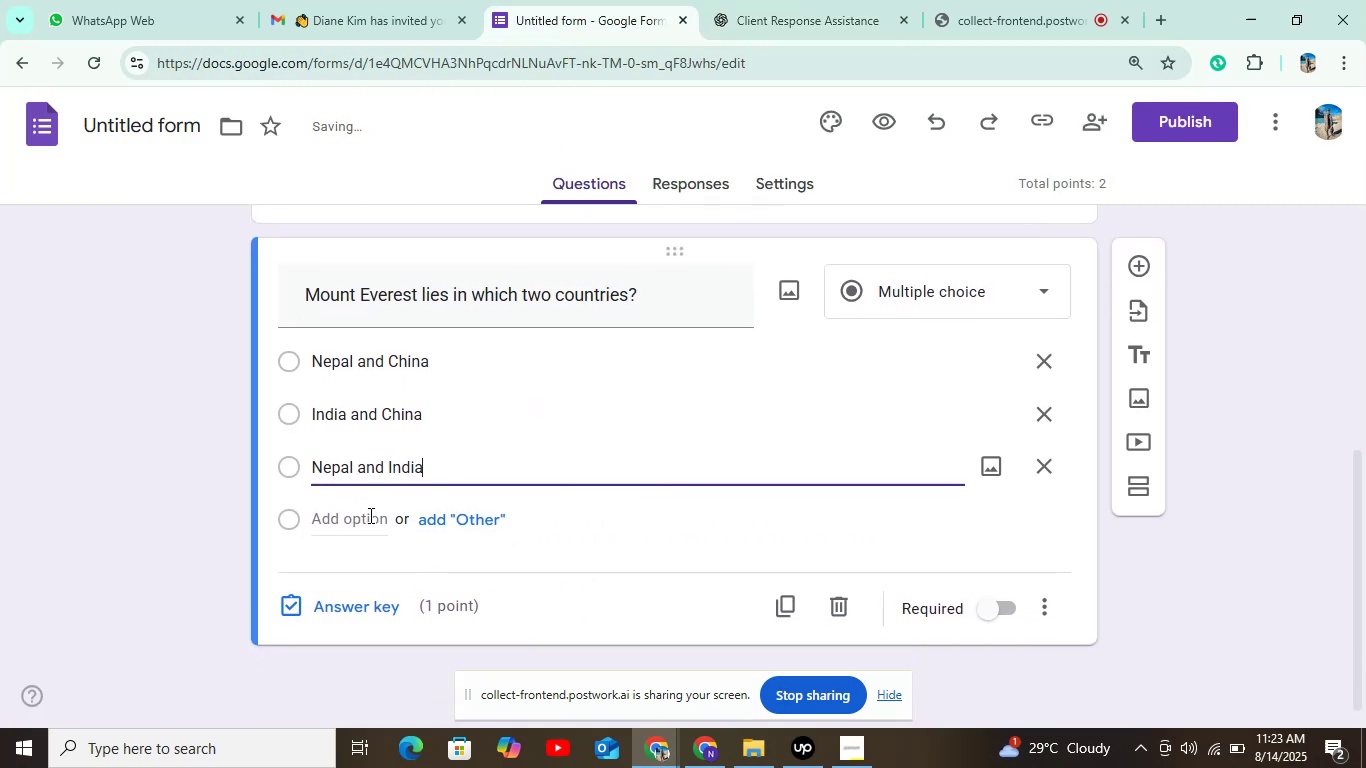 
left_click([369, 514])
 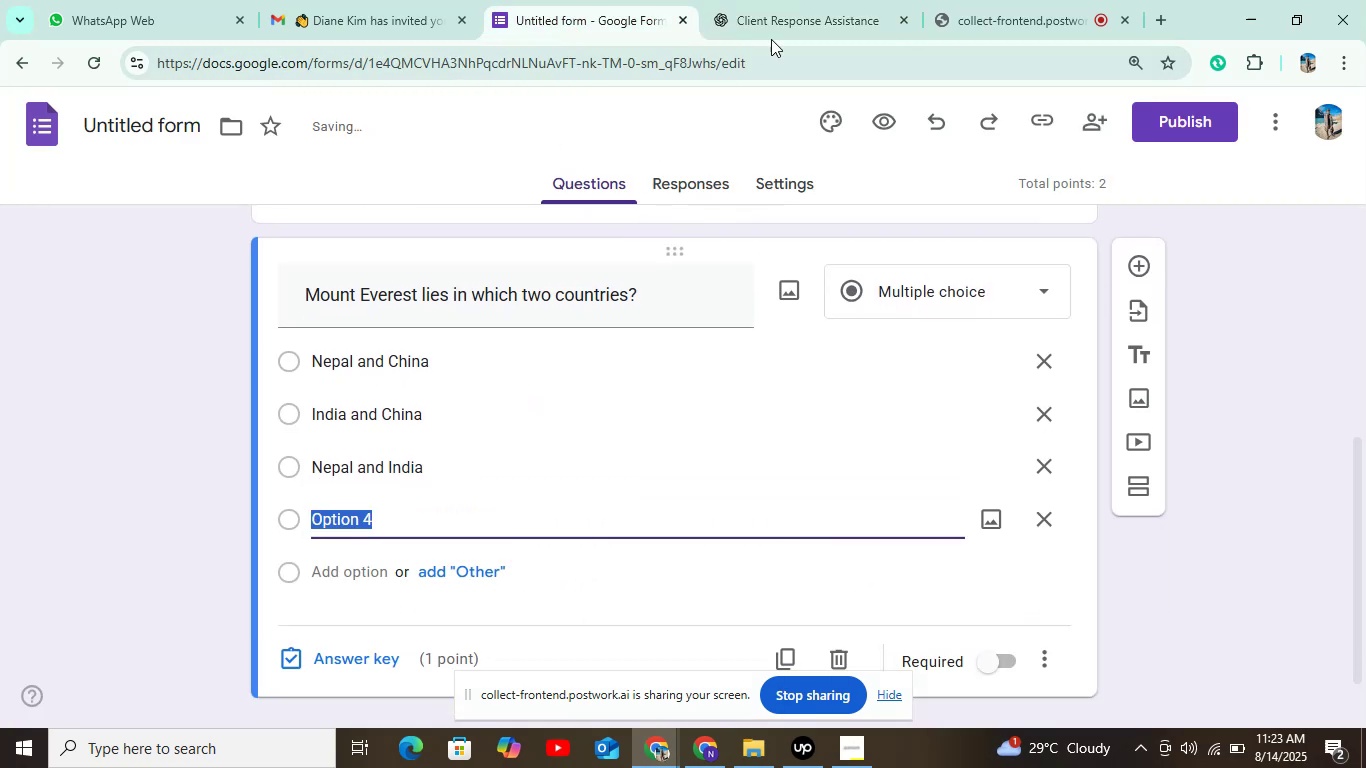 
left_click([777, 18])
 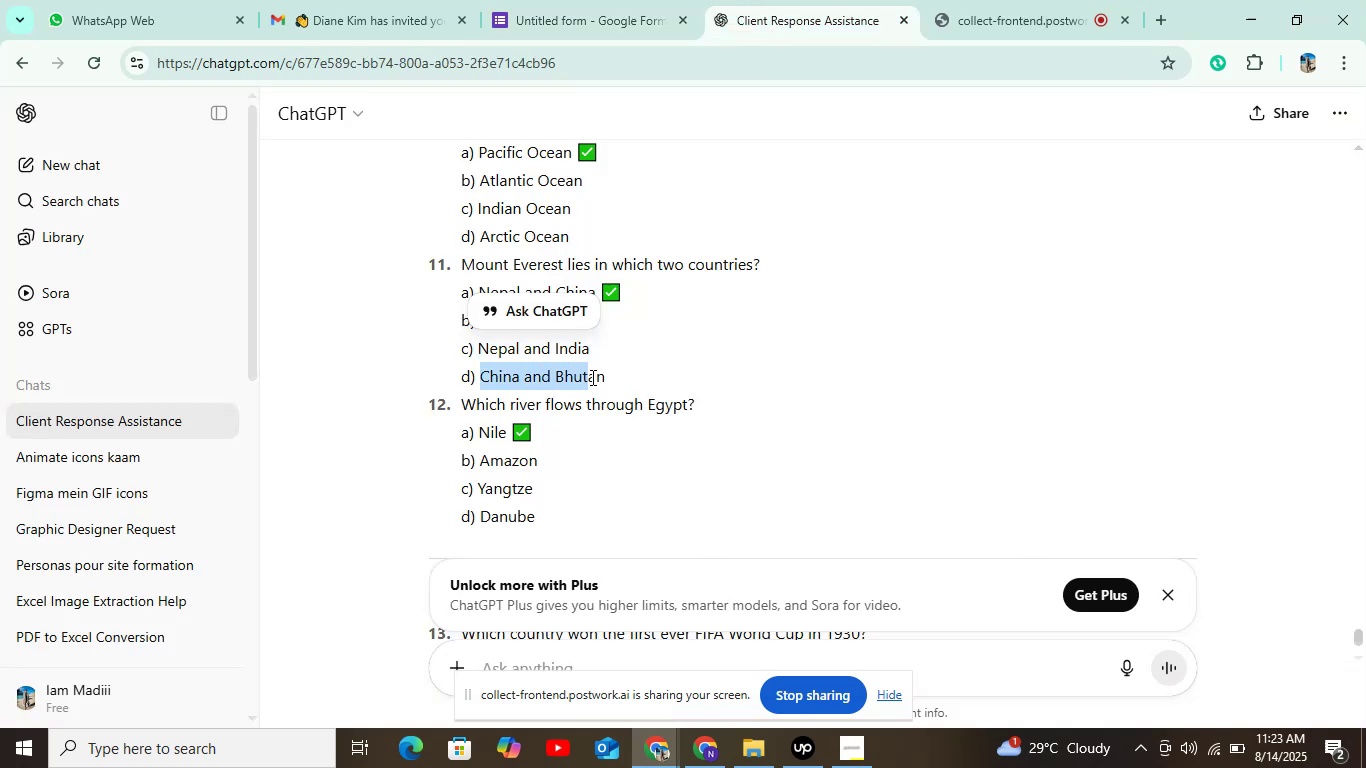 
key(Control+C)
 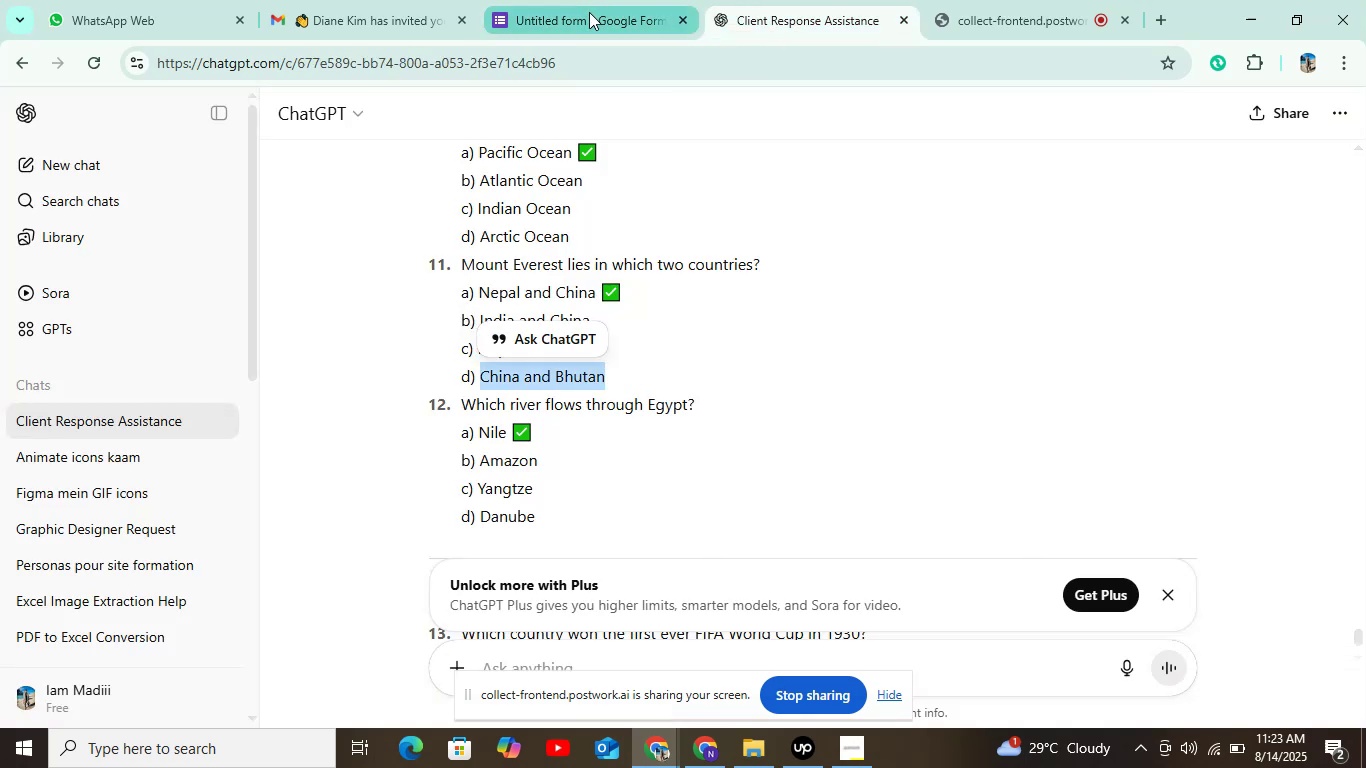 
left_click([588, 18])
 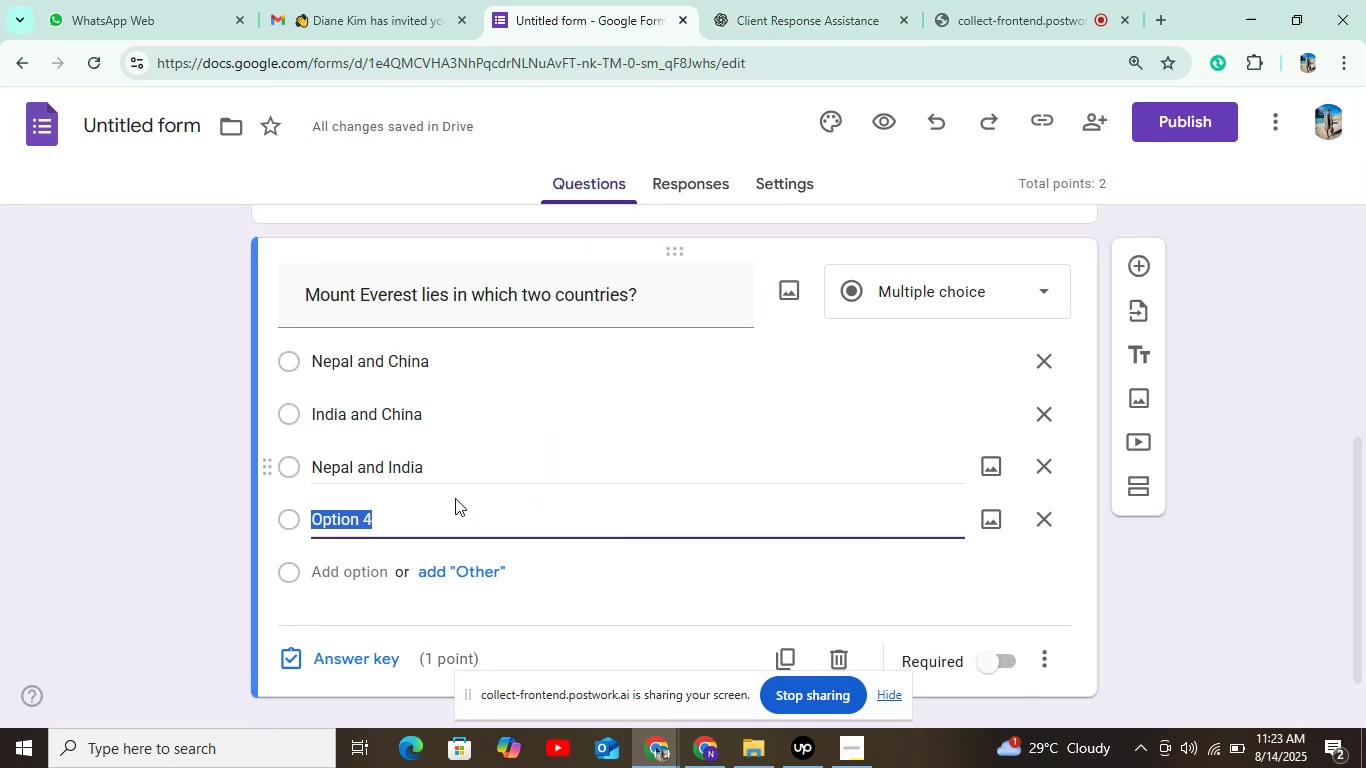 
key(Control+V)
 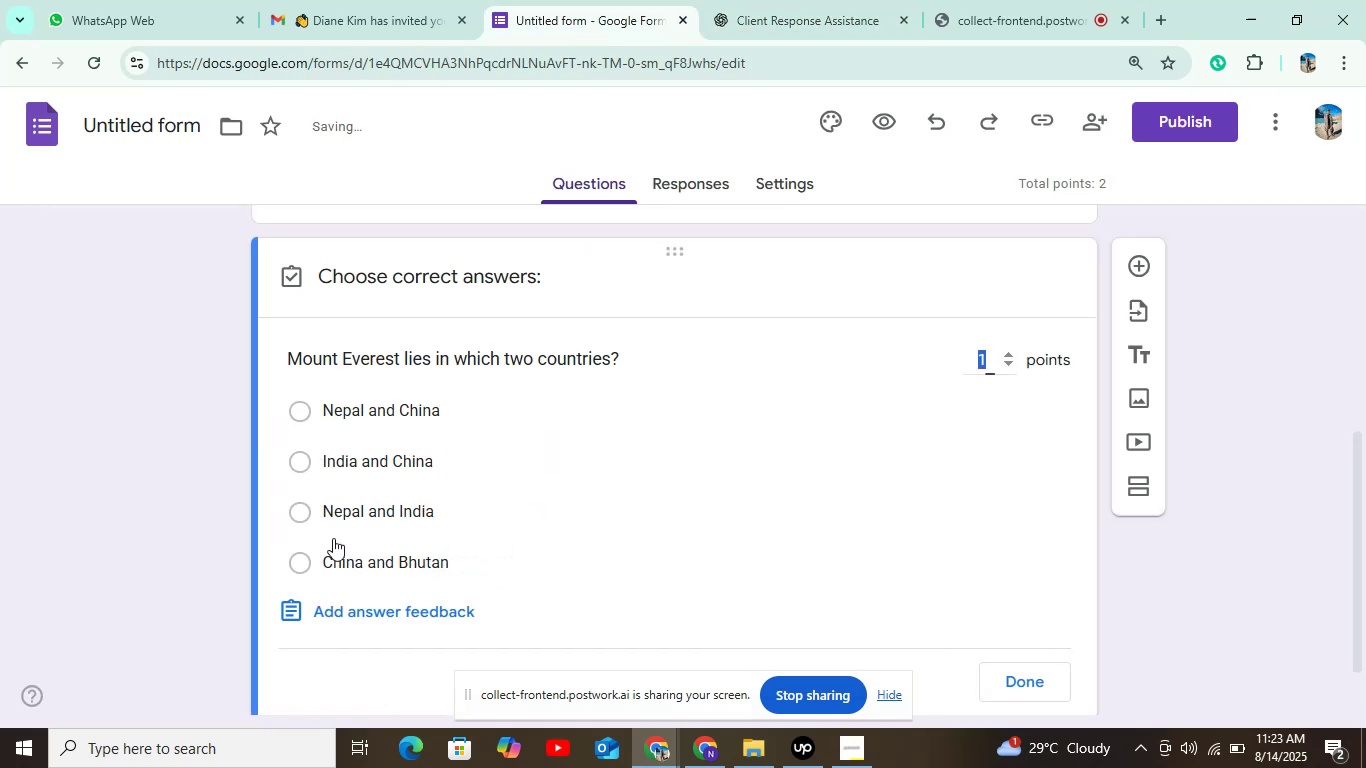 
left_click([301, 412])
 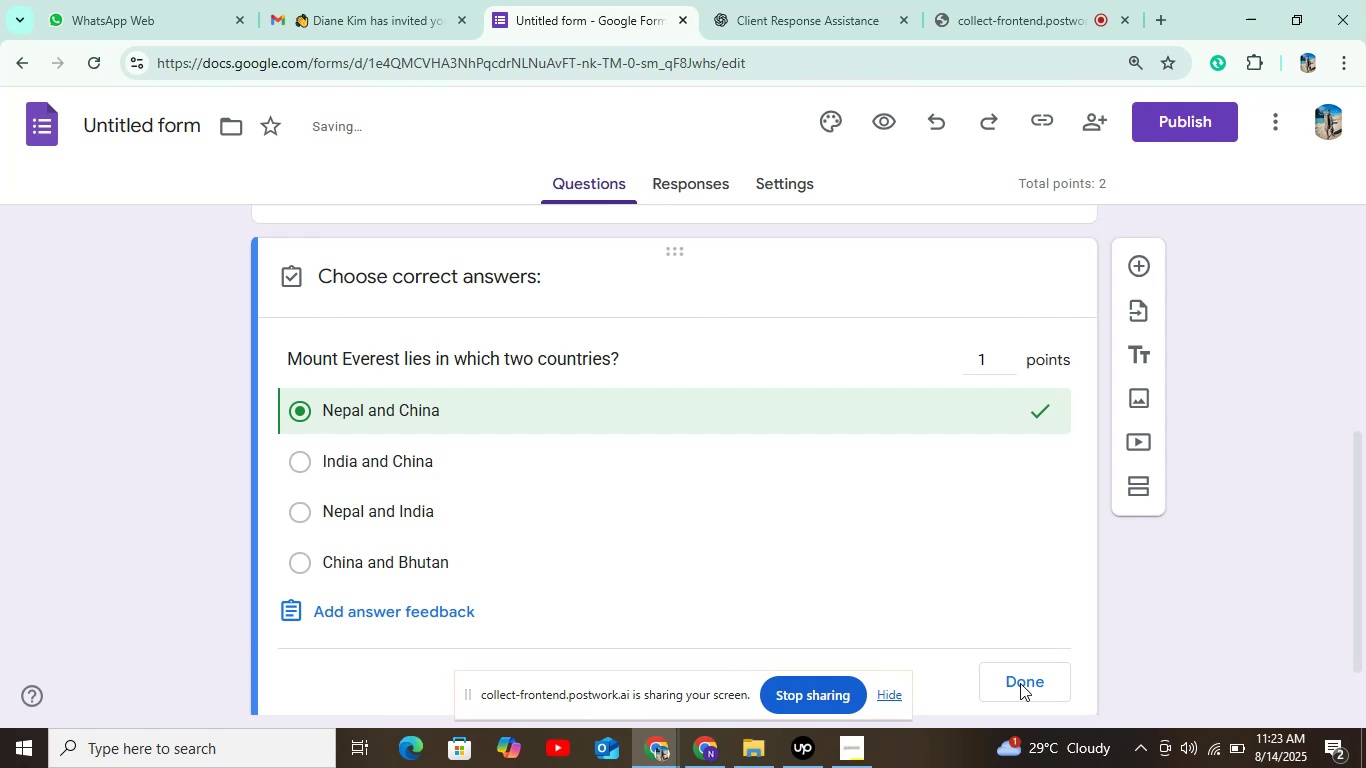 
scroll: coordinate [1042, 506], scroll_direction: down, amount: 1.0
 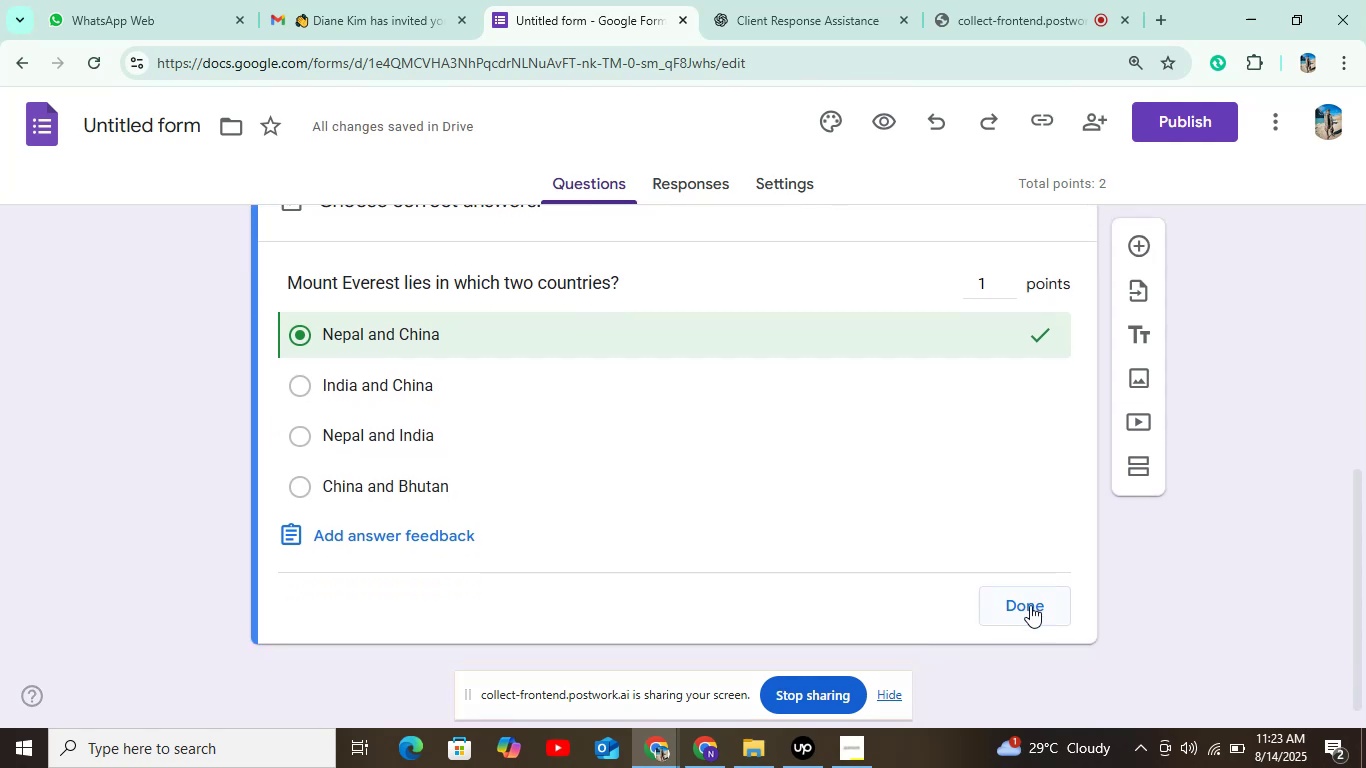 
left_click([1030, 606])
 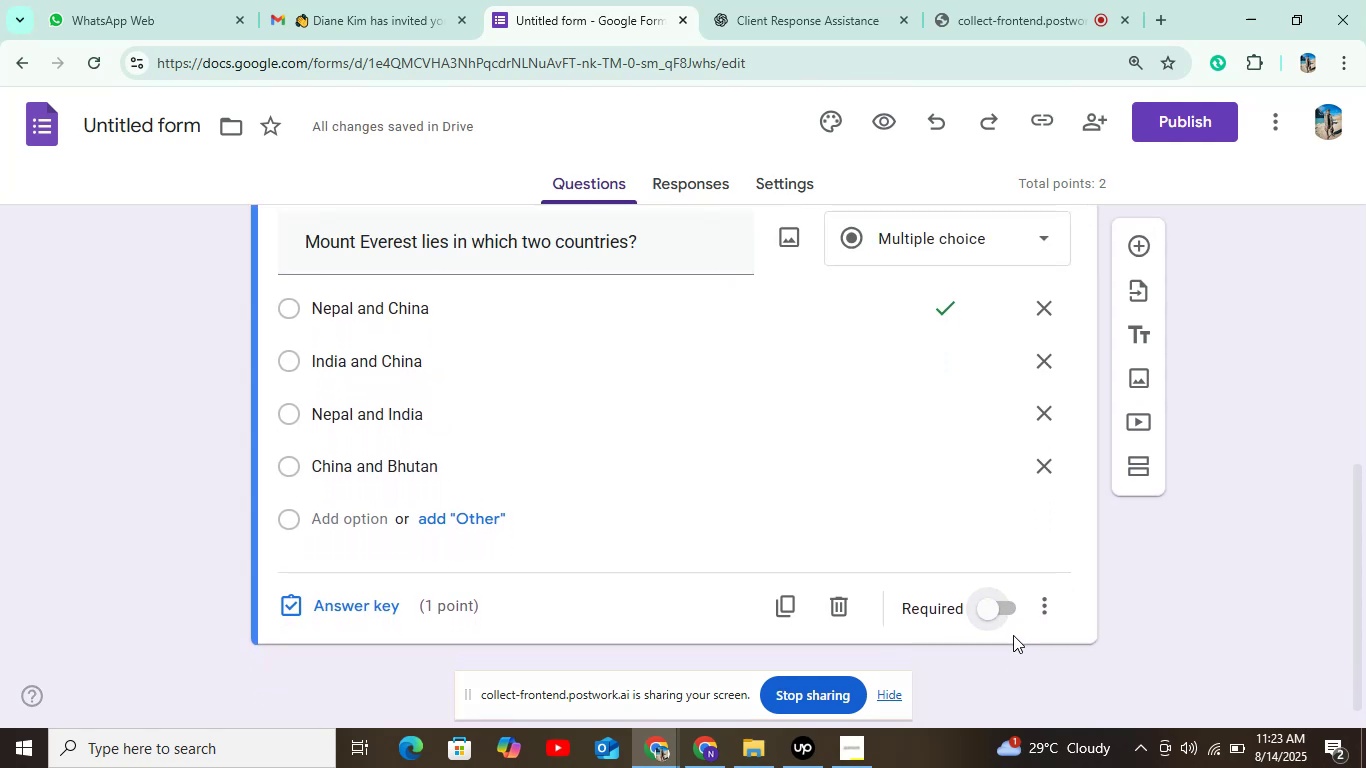 
left_click([1007, 610])
 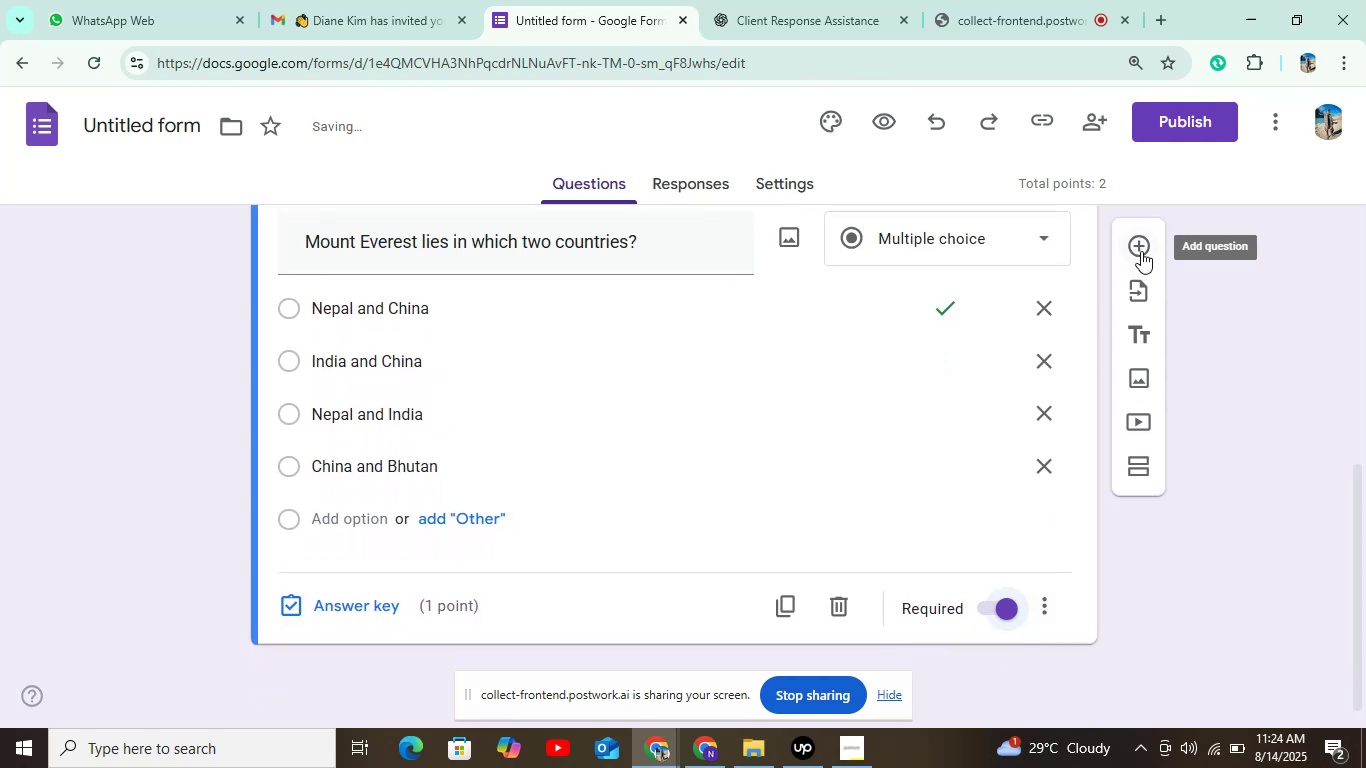 
left_click([1141, 251])
 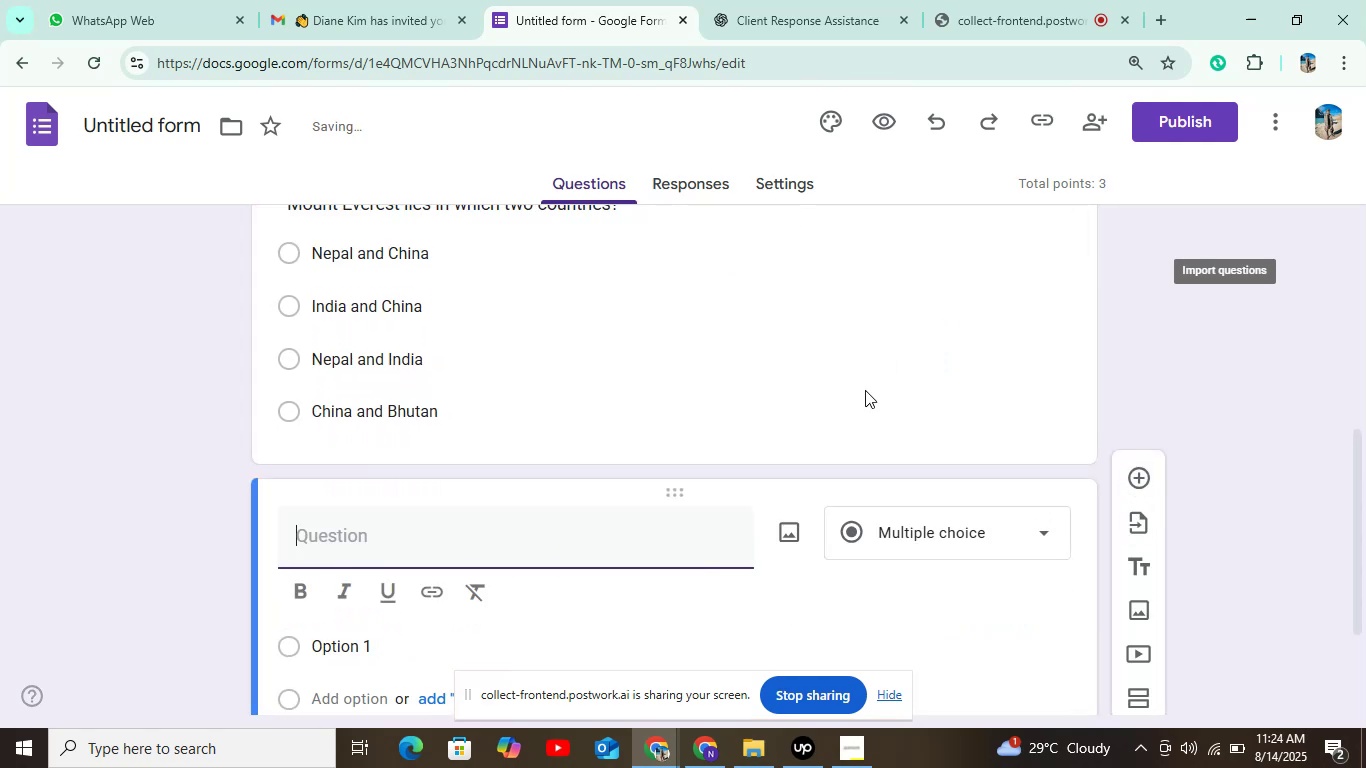 
scroll: coordinate [866, 393], scroll_direction: up, amount: 3.0
 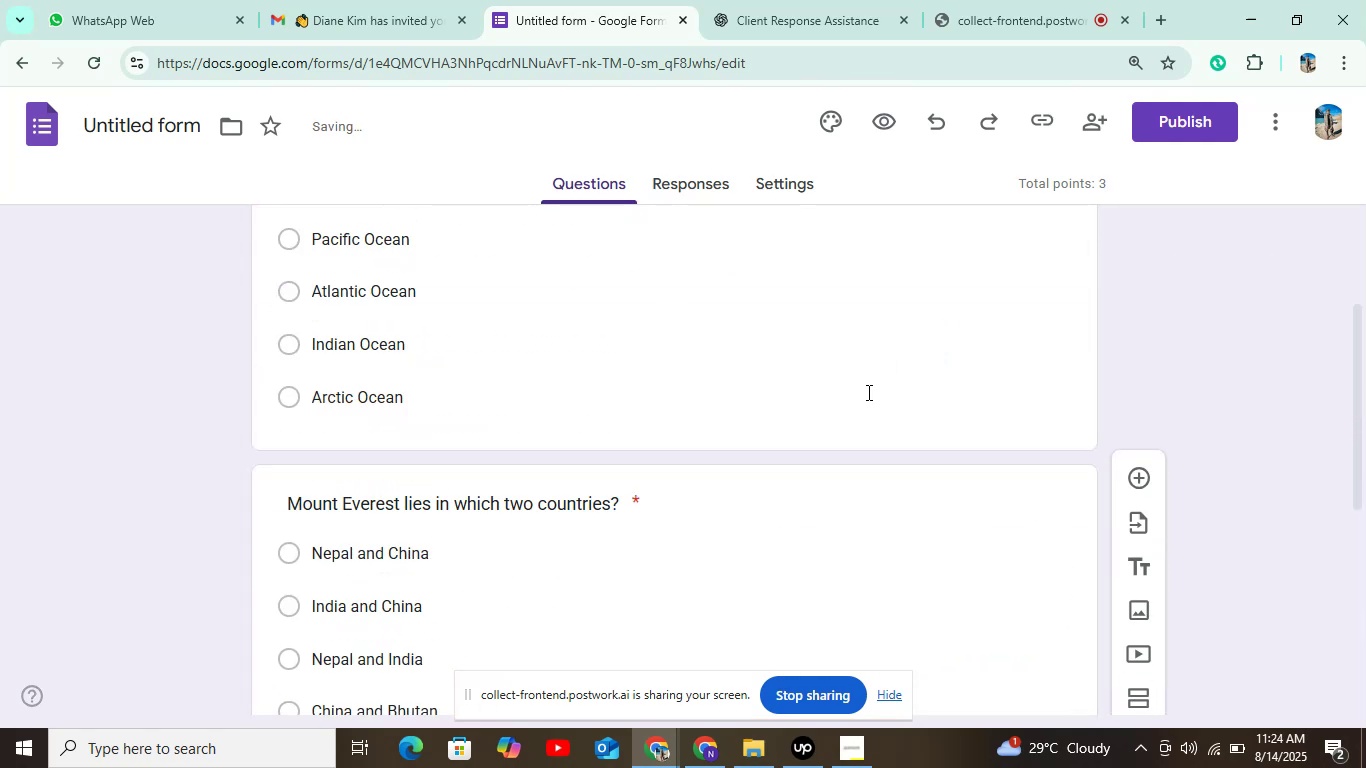 
scroll: coordinate [867, 390], scroll_direction: down, amount: 2.0
 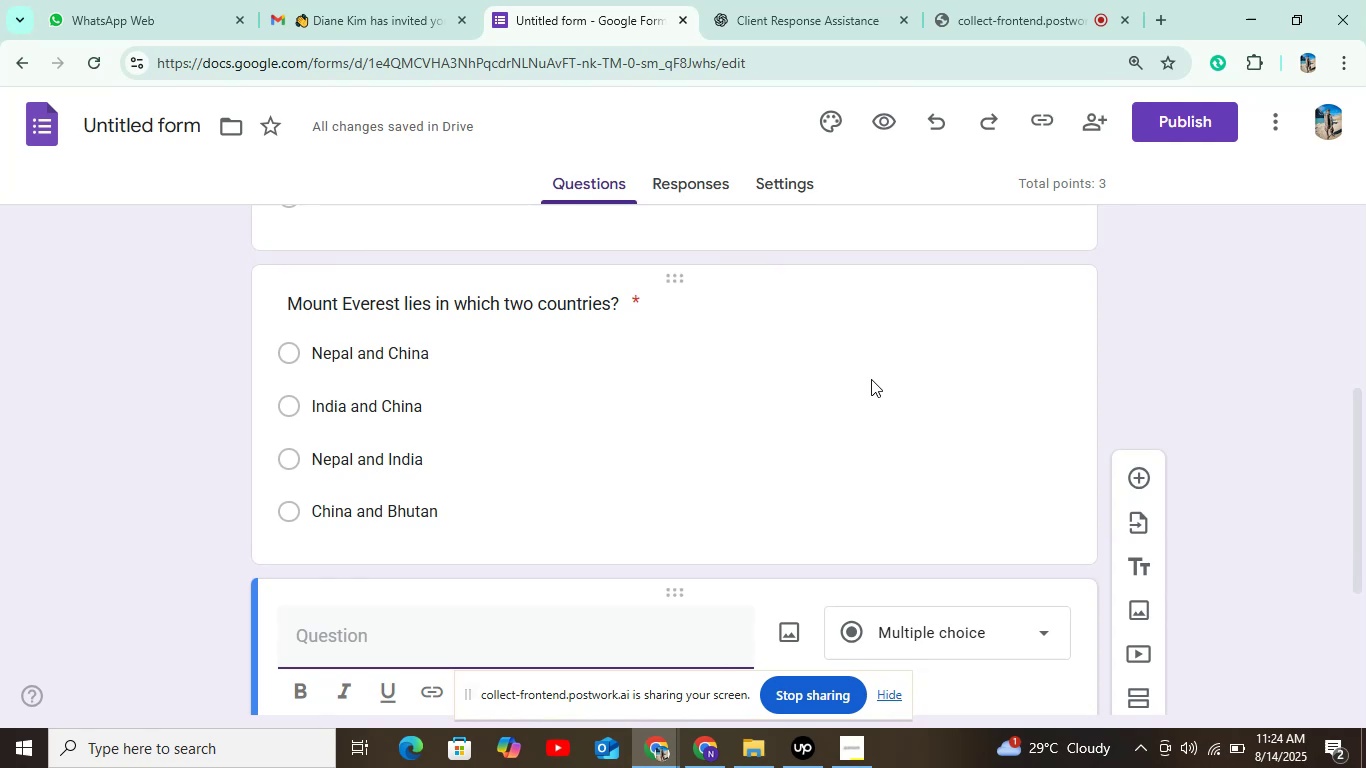 
scroll: coordinate [871, 379], scroll_direction: up, amount: 4.0
 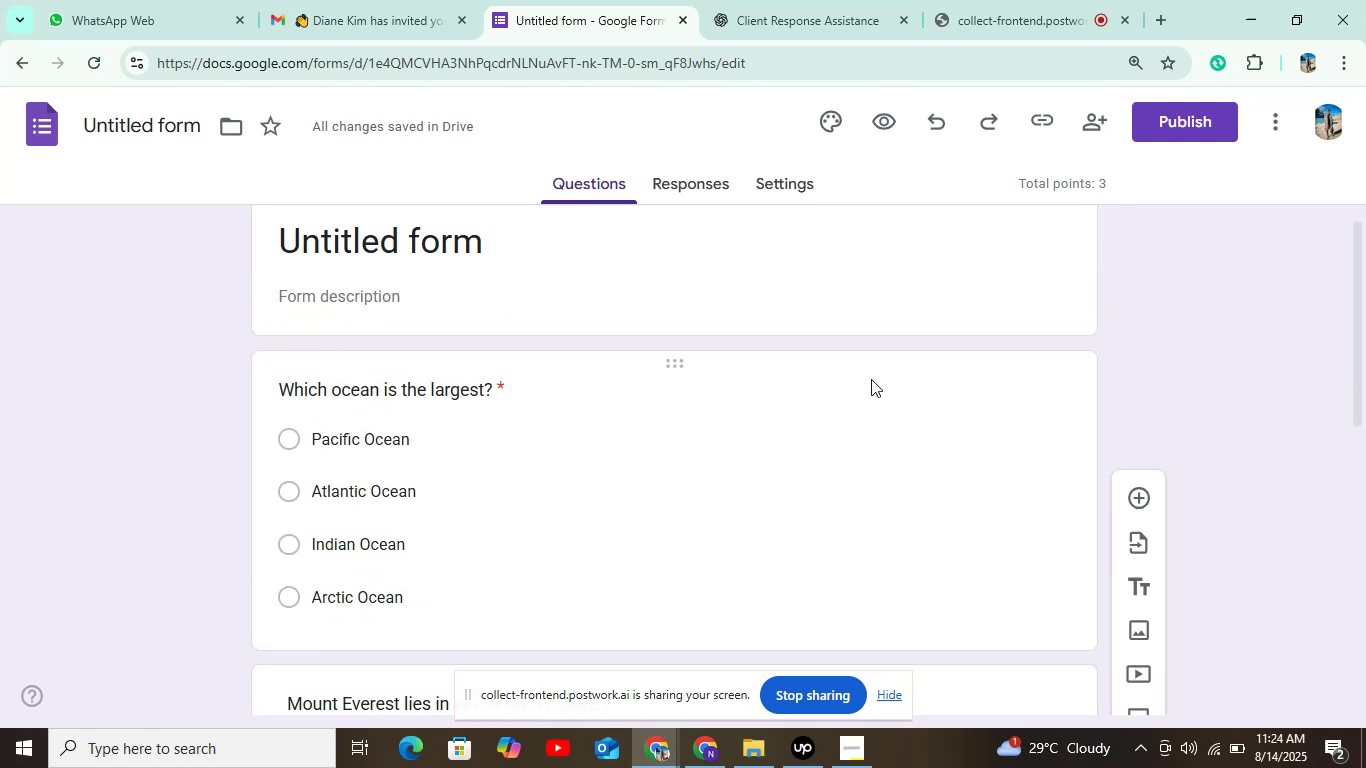 
scroll: coordinate [872, 379], scroll_direction: down, amount: 6.0
 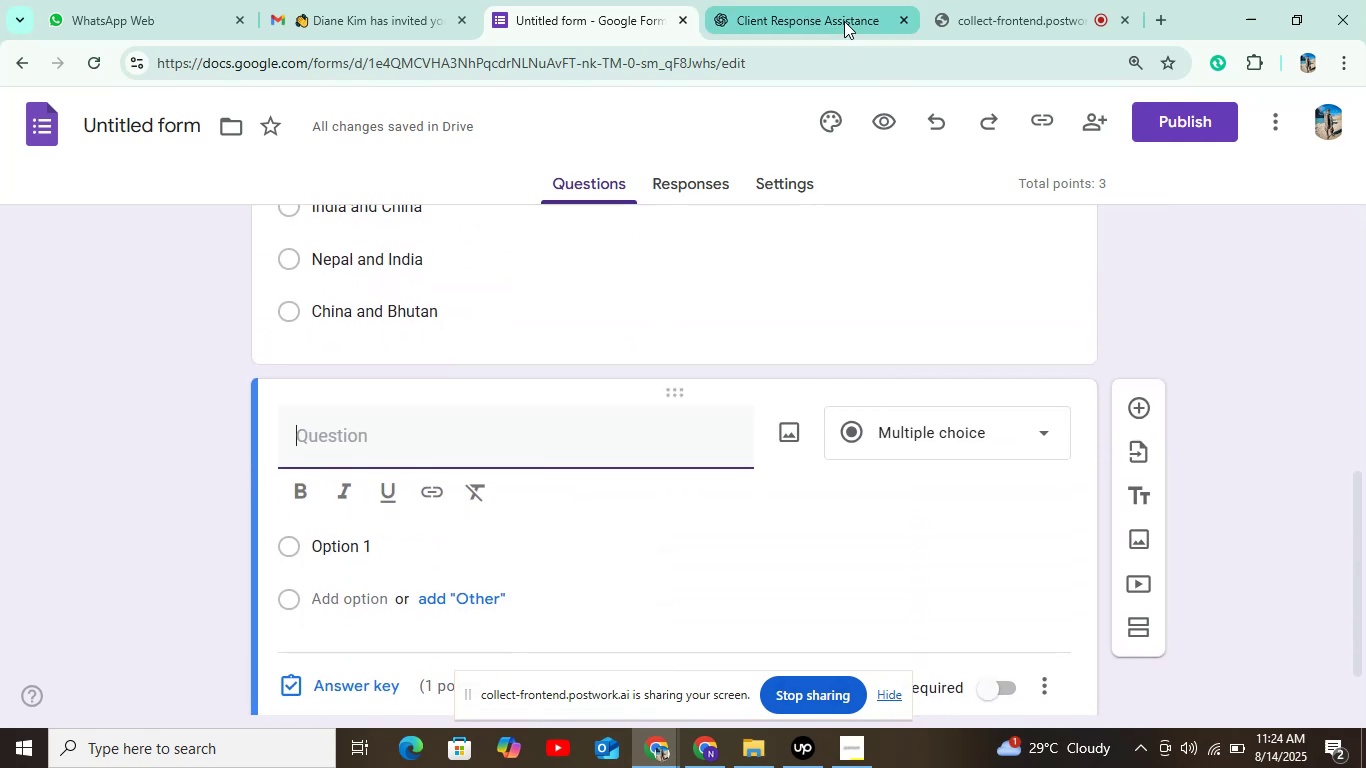 
left_click([844, 21])
 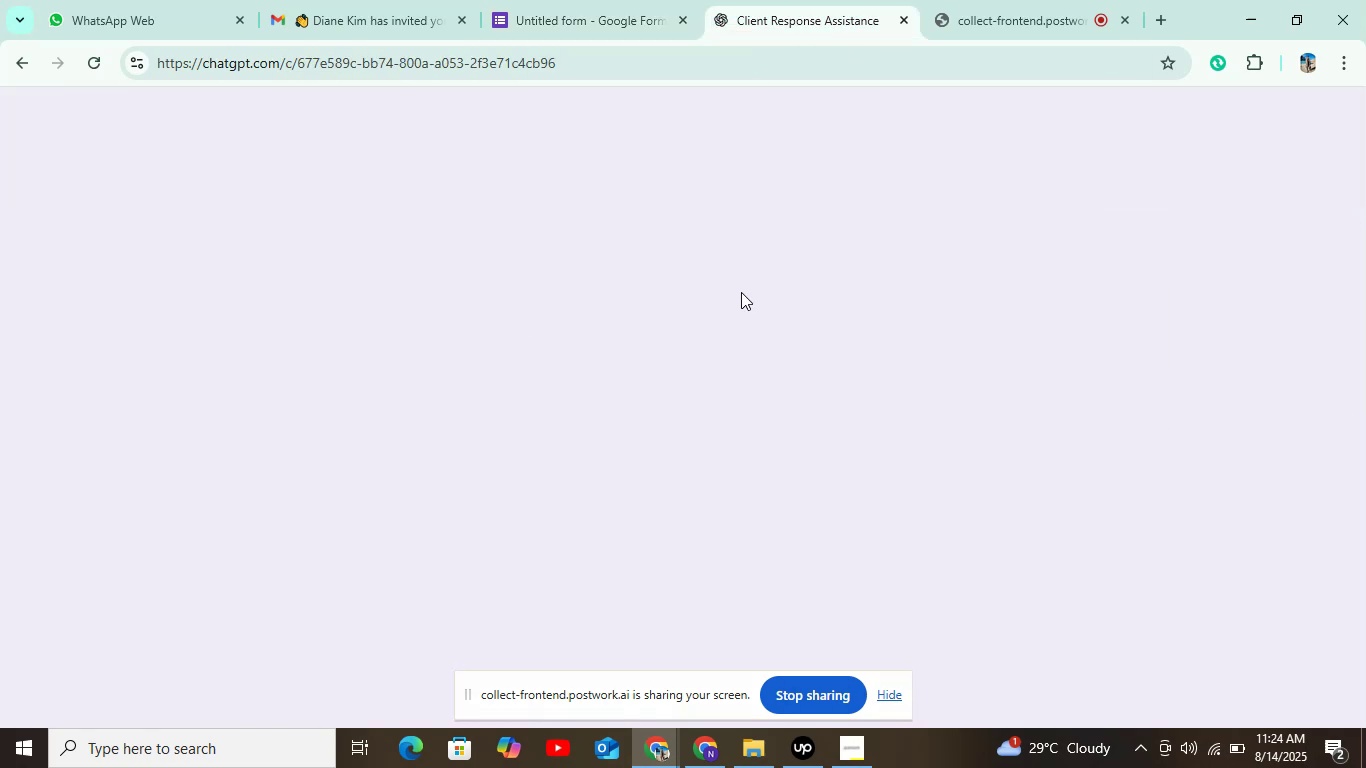 
scroll: coordinate [740, 292], scroll_direction: down, amount: 2.0
 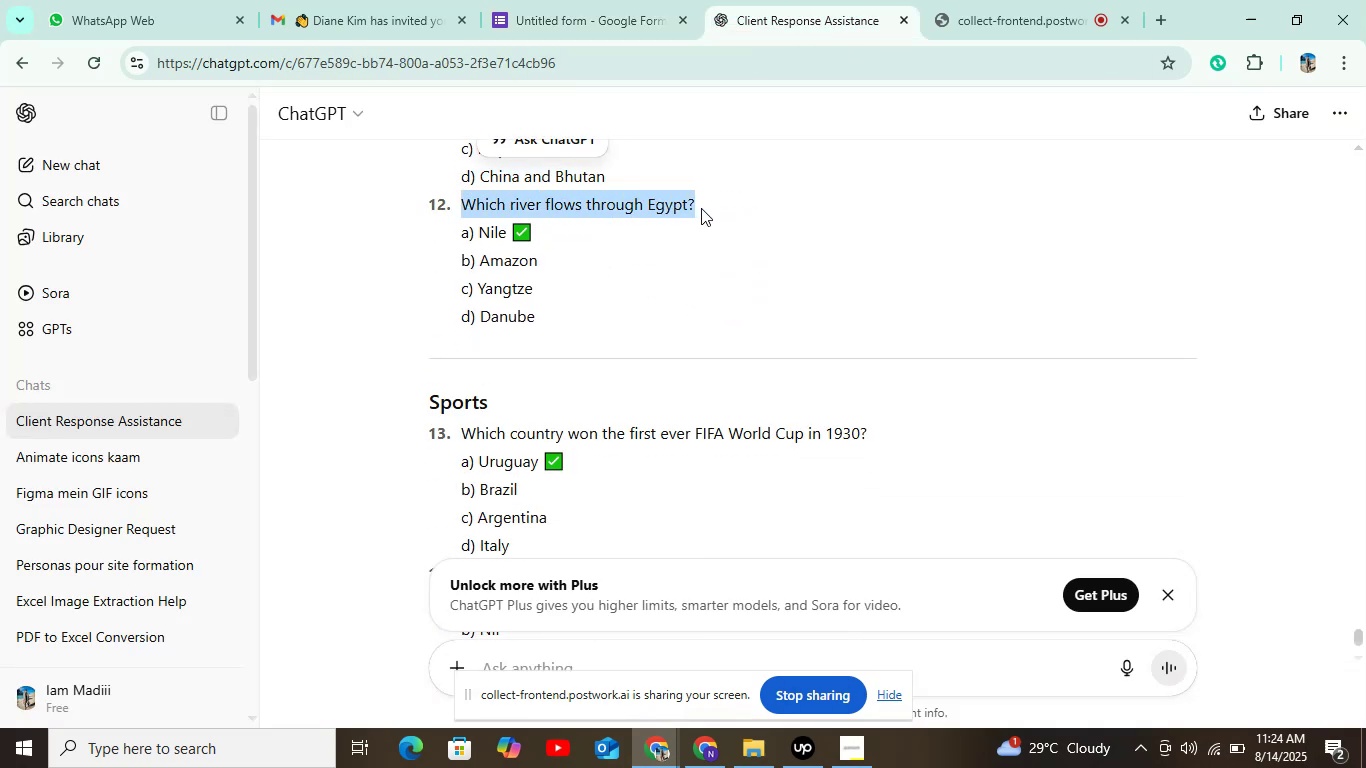 
key(Control+C)
 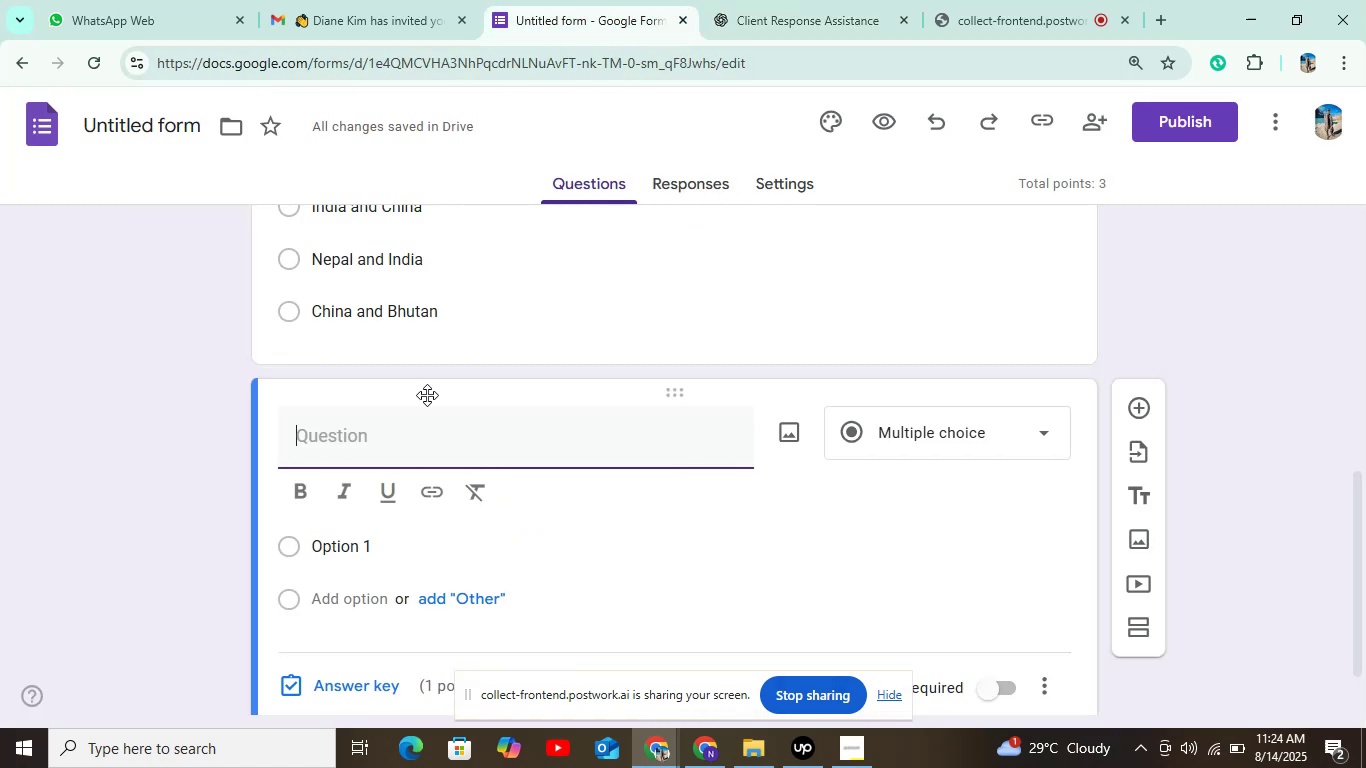 
key(Control+V)
 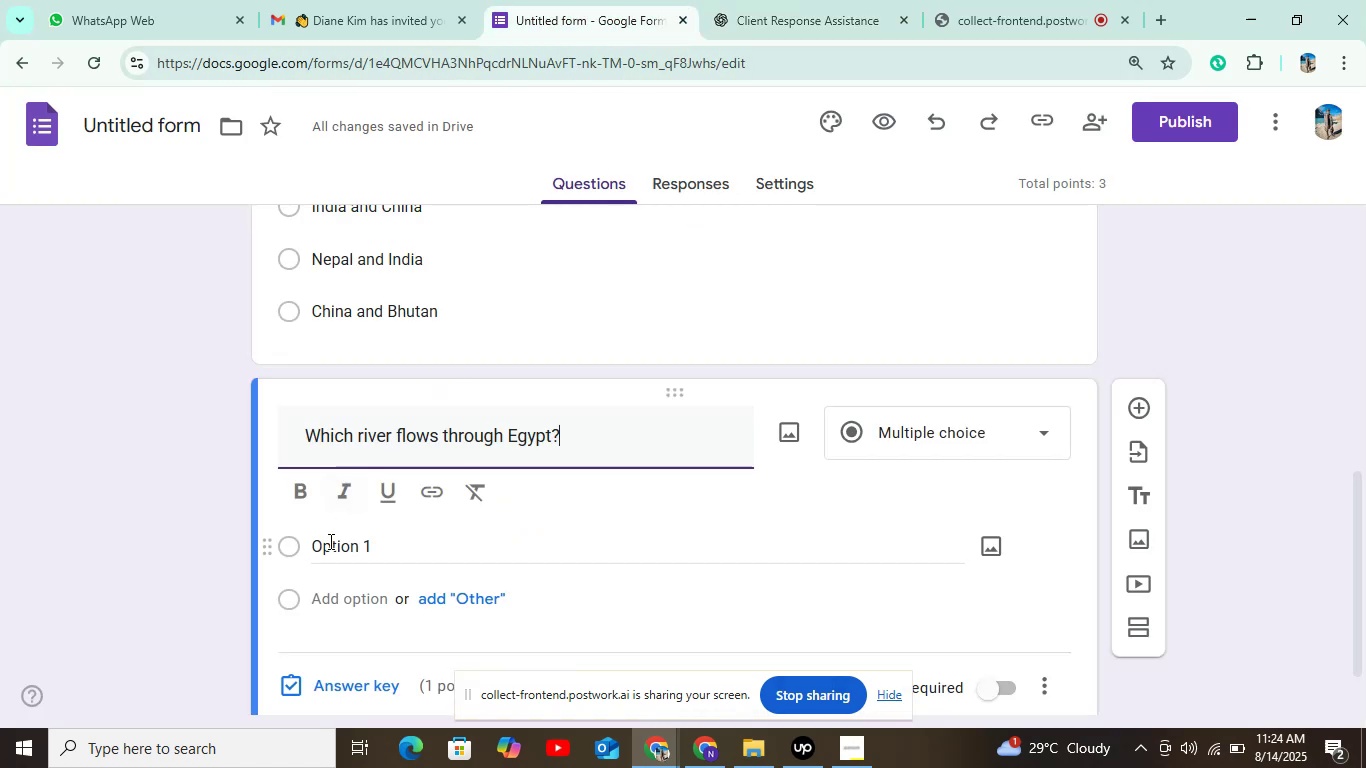 
left_click([332, 541])
 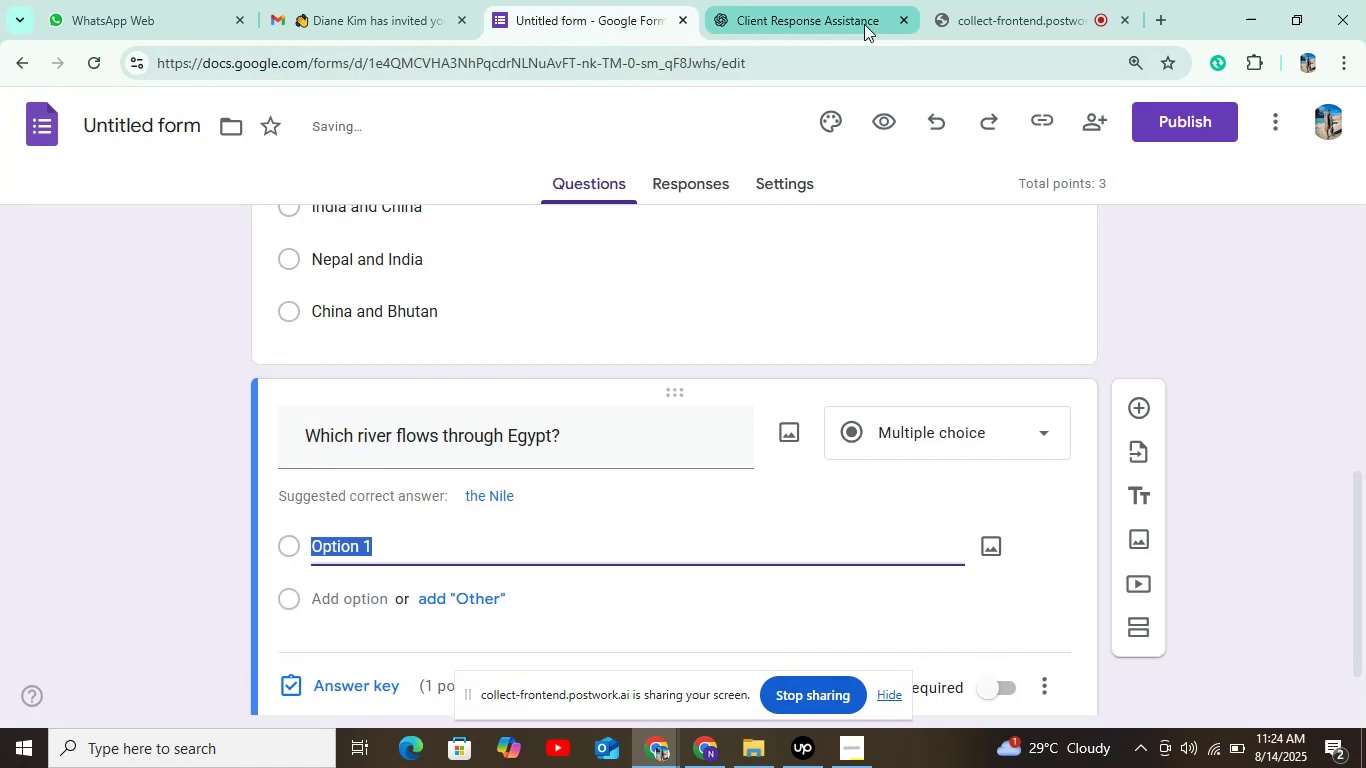 
left_click([849, 24])
 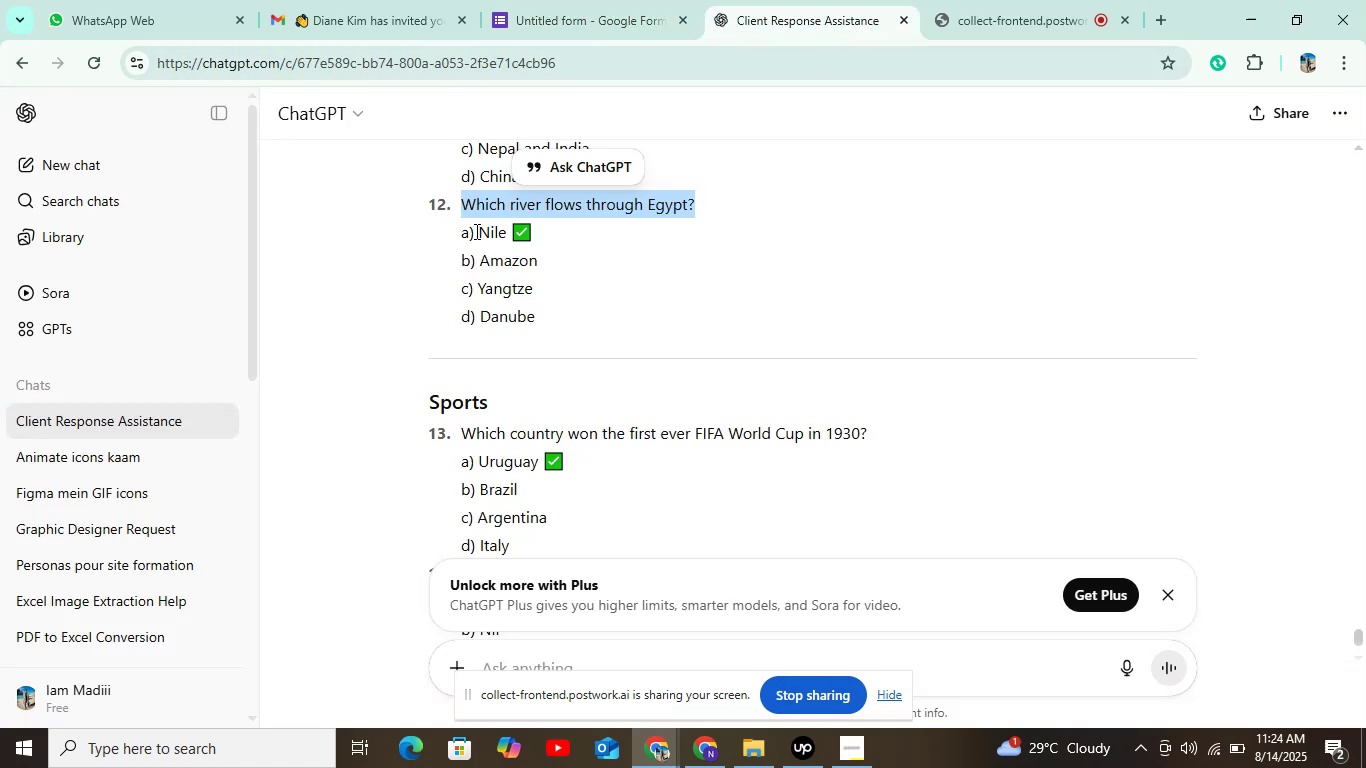 
key(Control+C)
 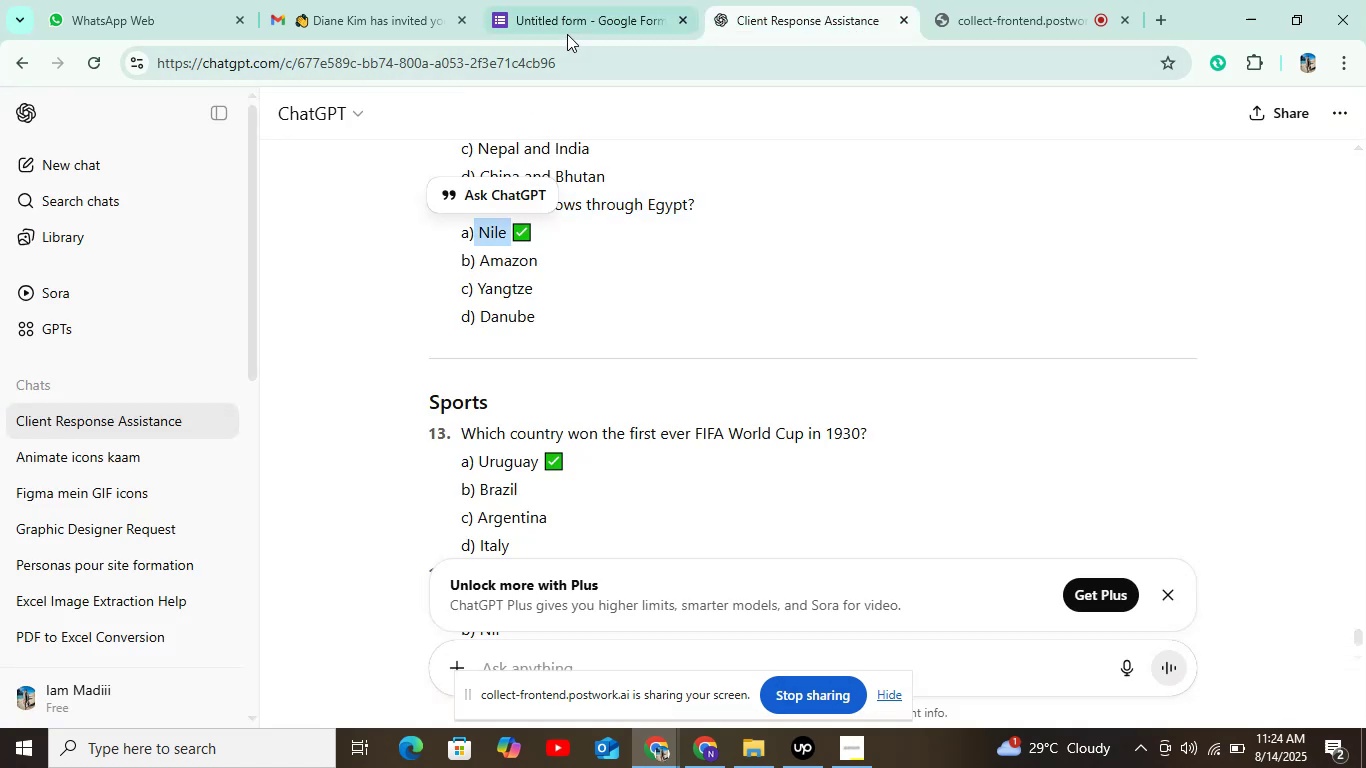 
left_click([569, 22])
 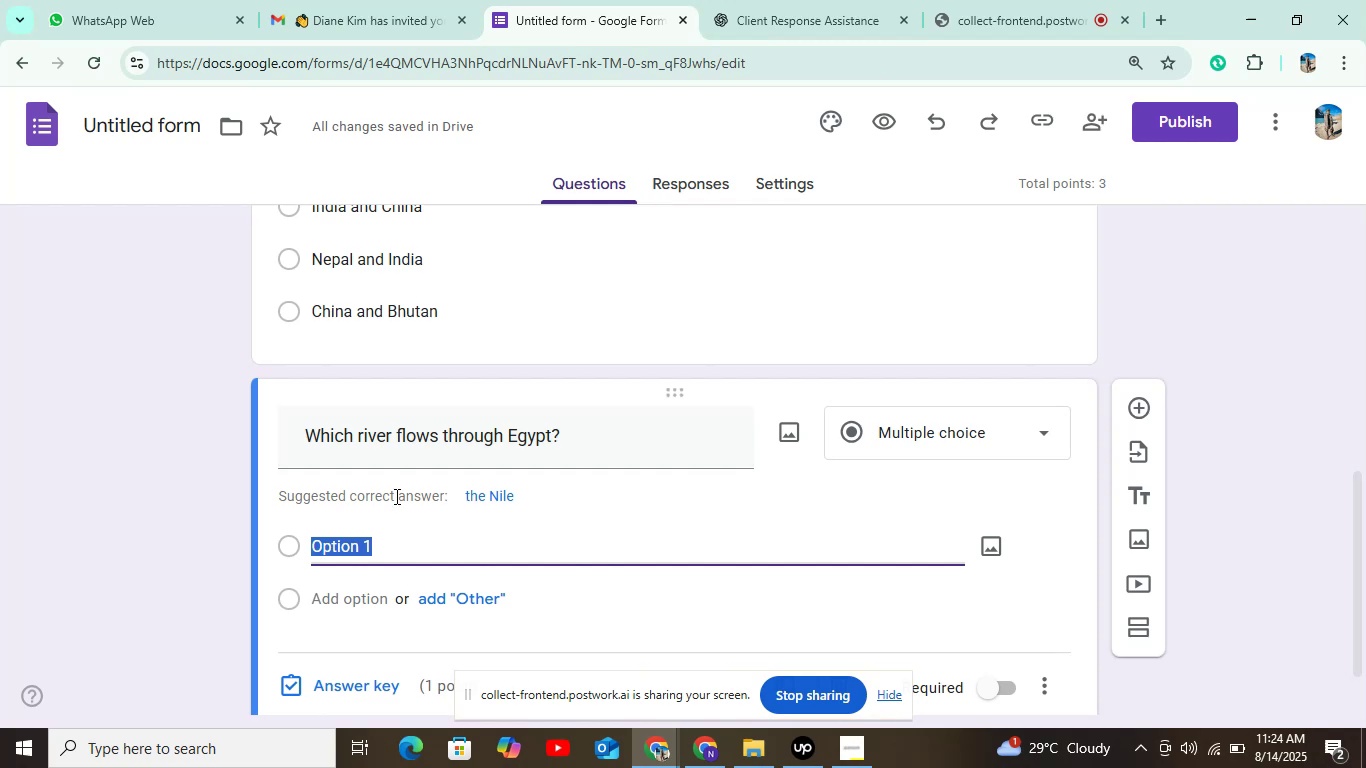 
key(Control+V)
 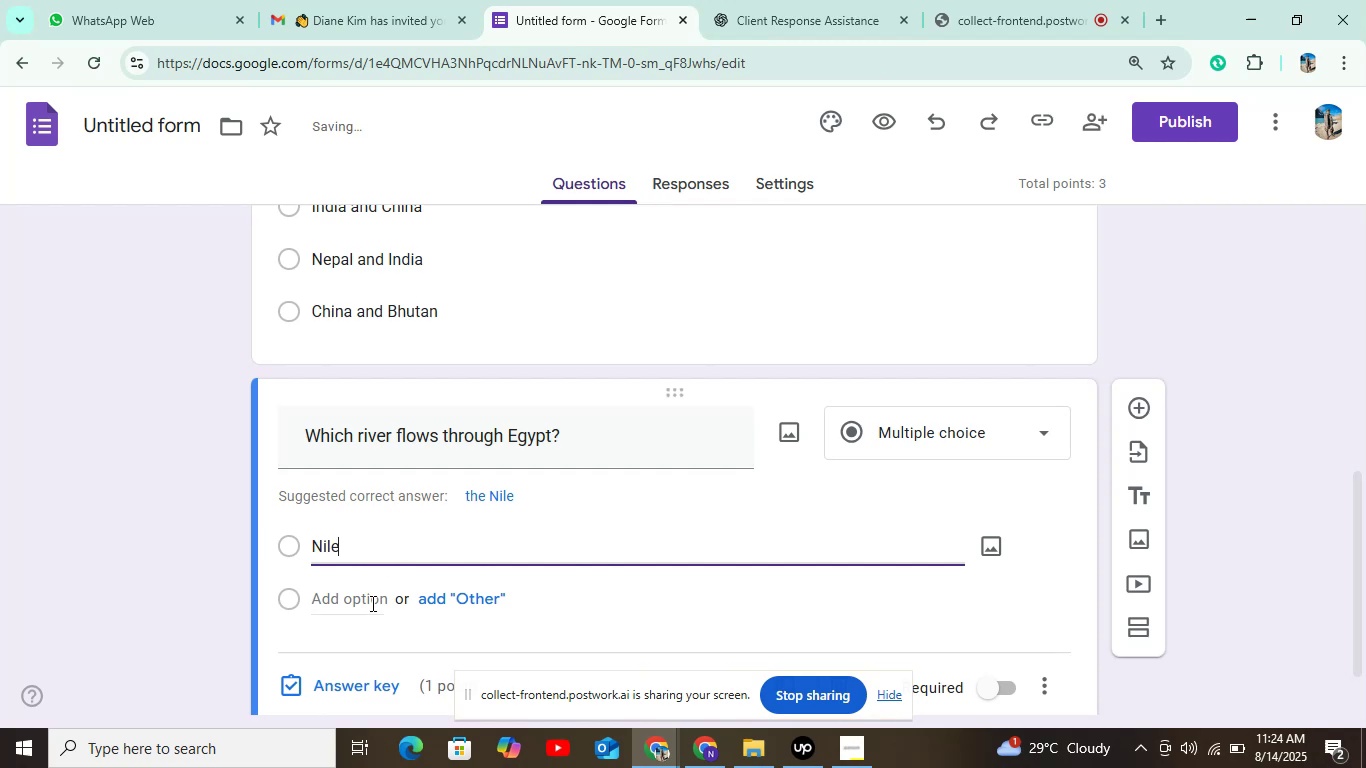 
left_click([371, 603])
 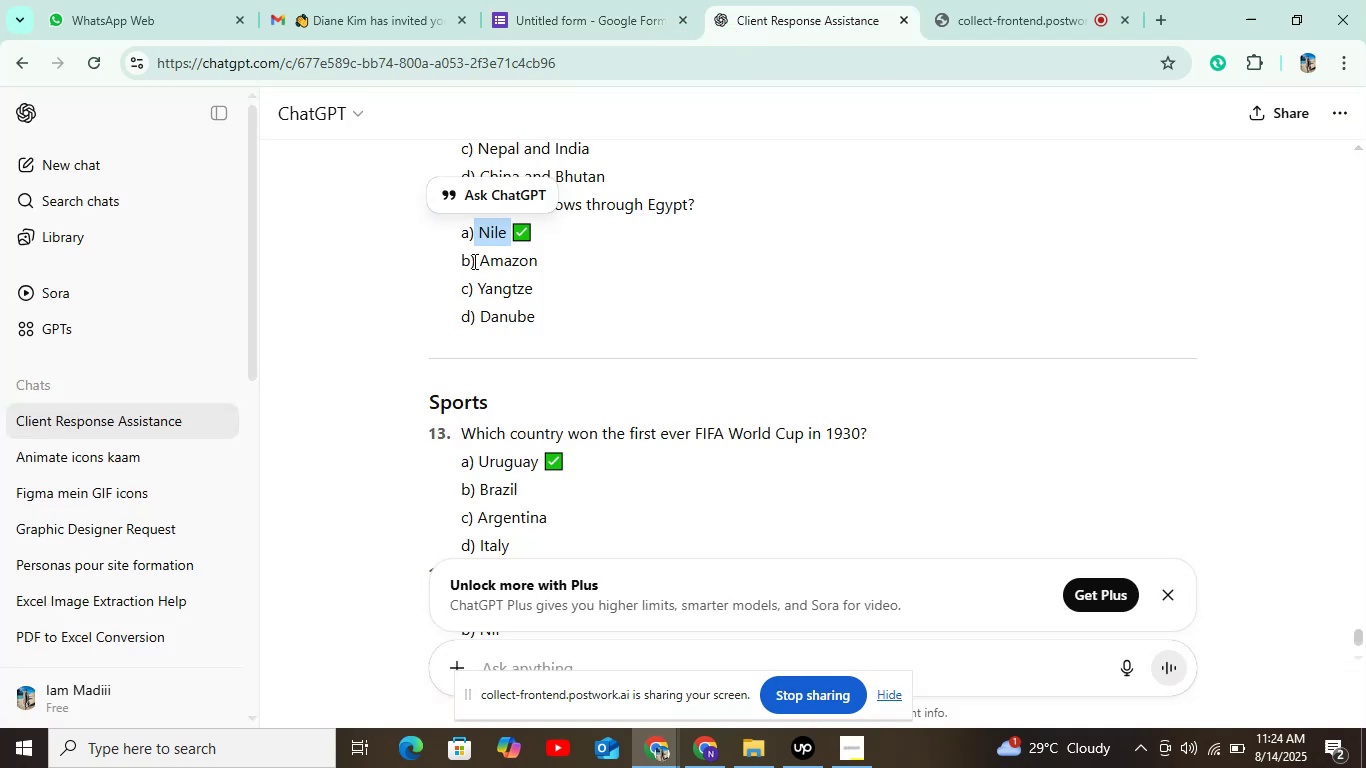 
key(Control+C)
 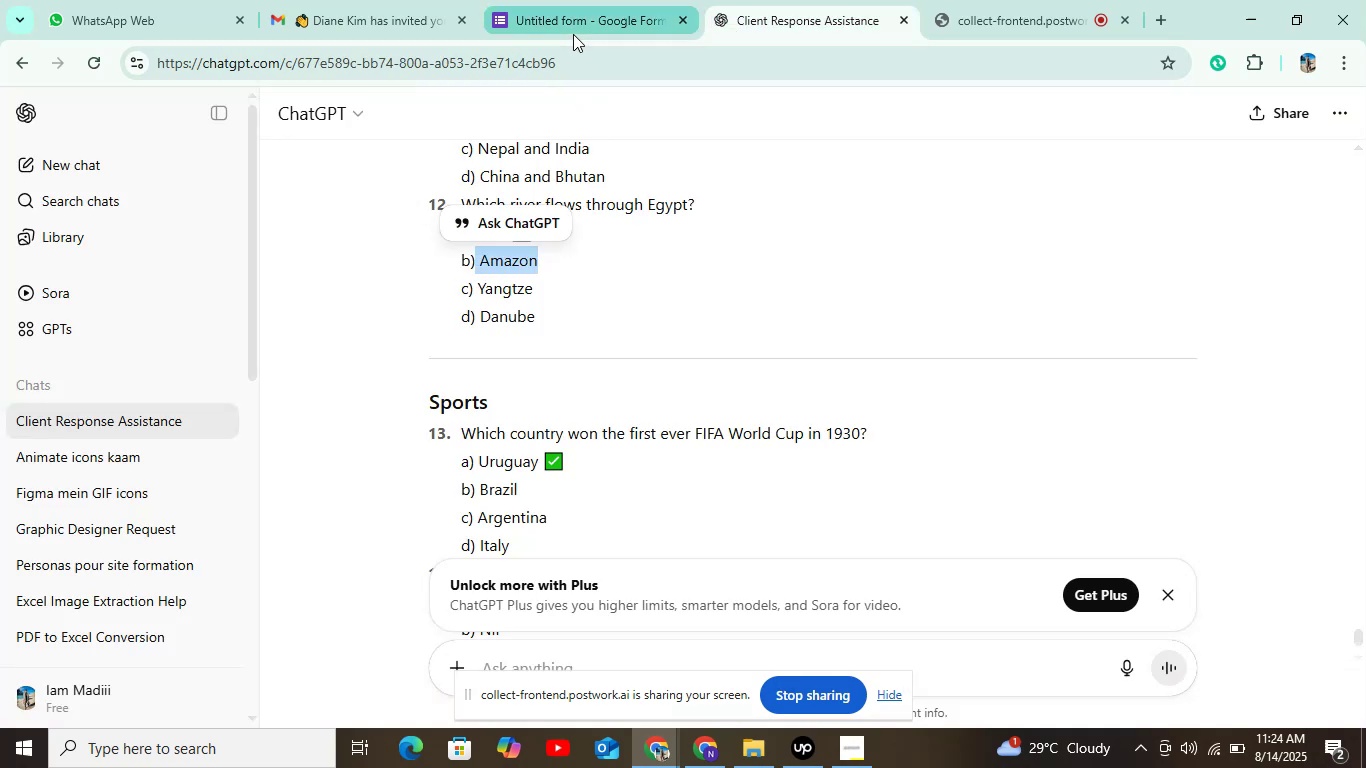 
left_click([573, 34])
 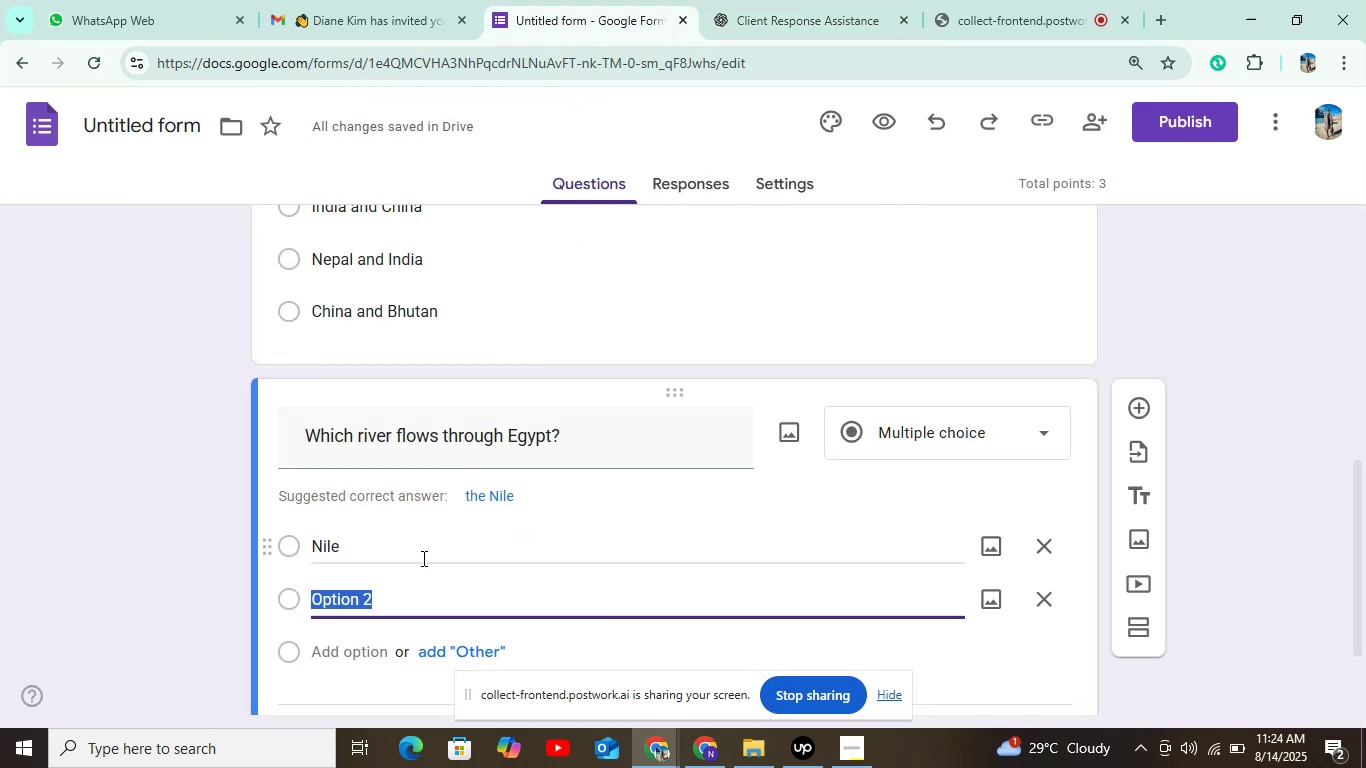 
key(Control+V)
 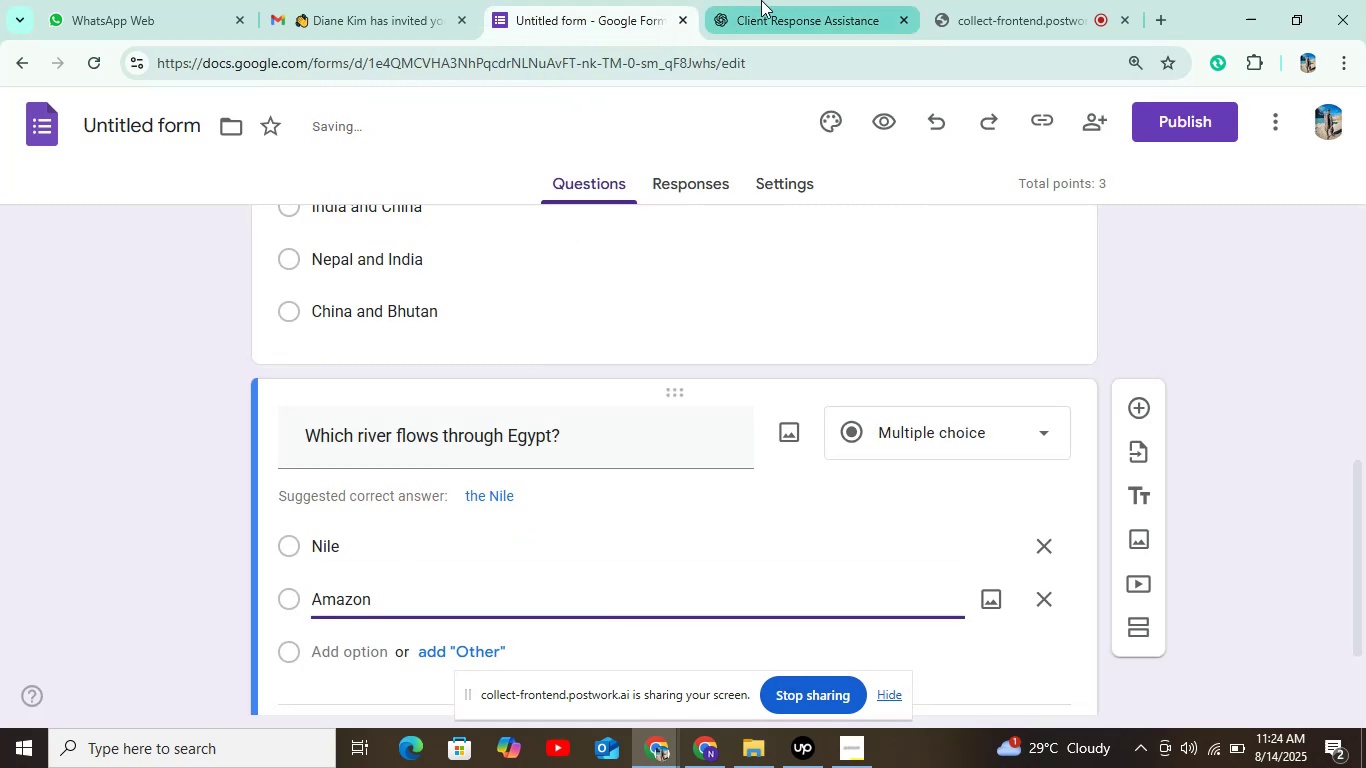 
left_click([767, 19])
 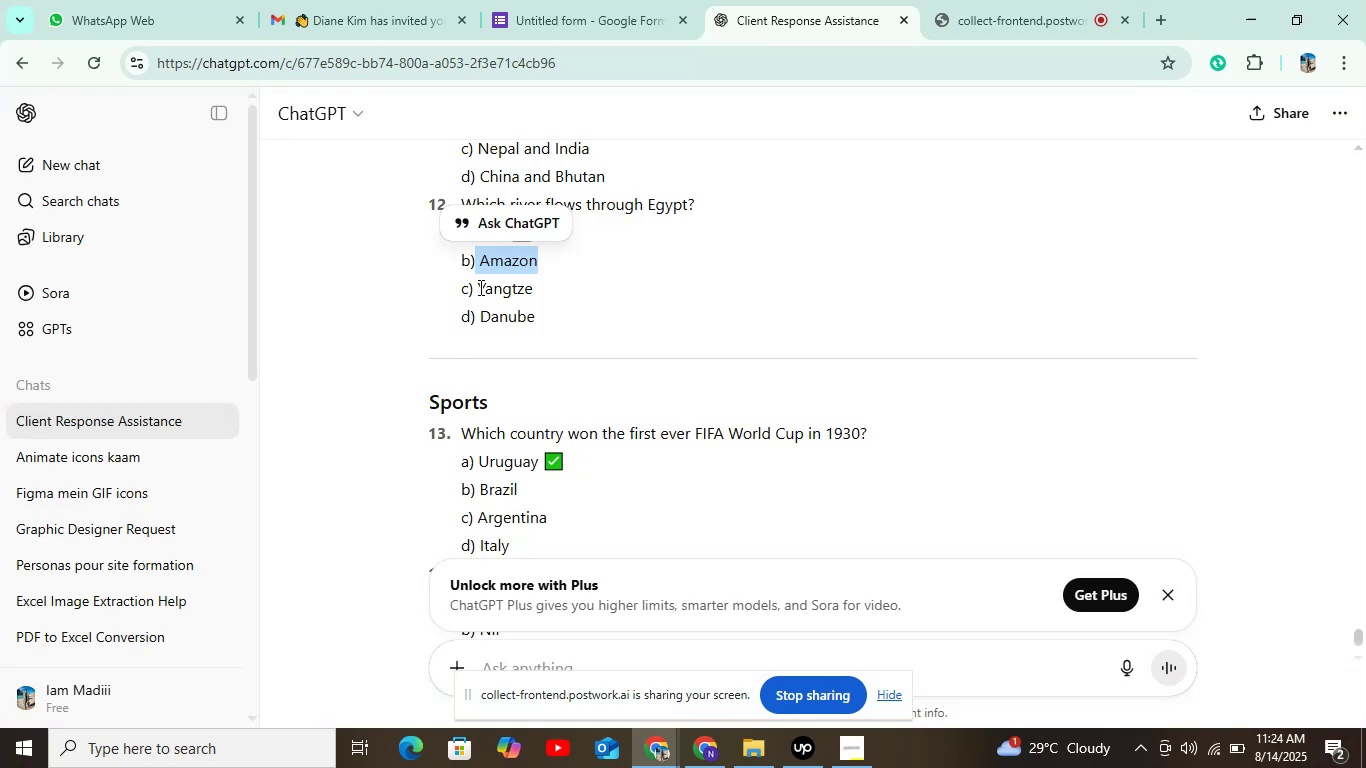 
key(Control+C)
 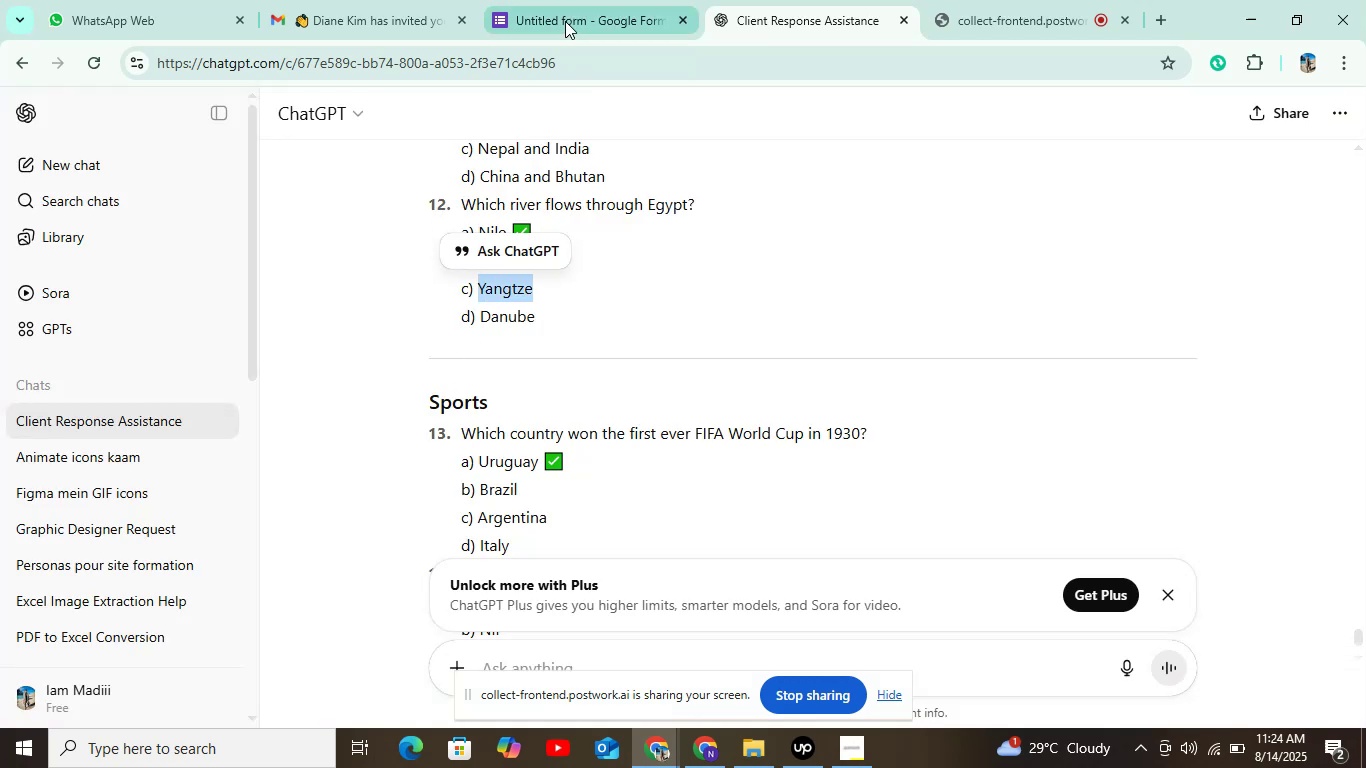 
left_click([565, 21])
 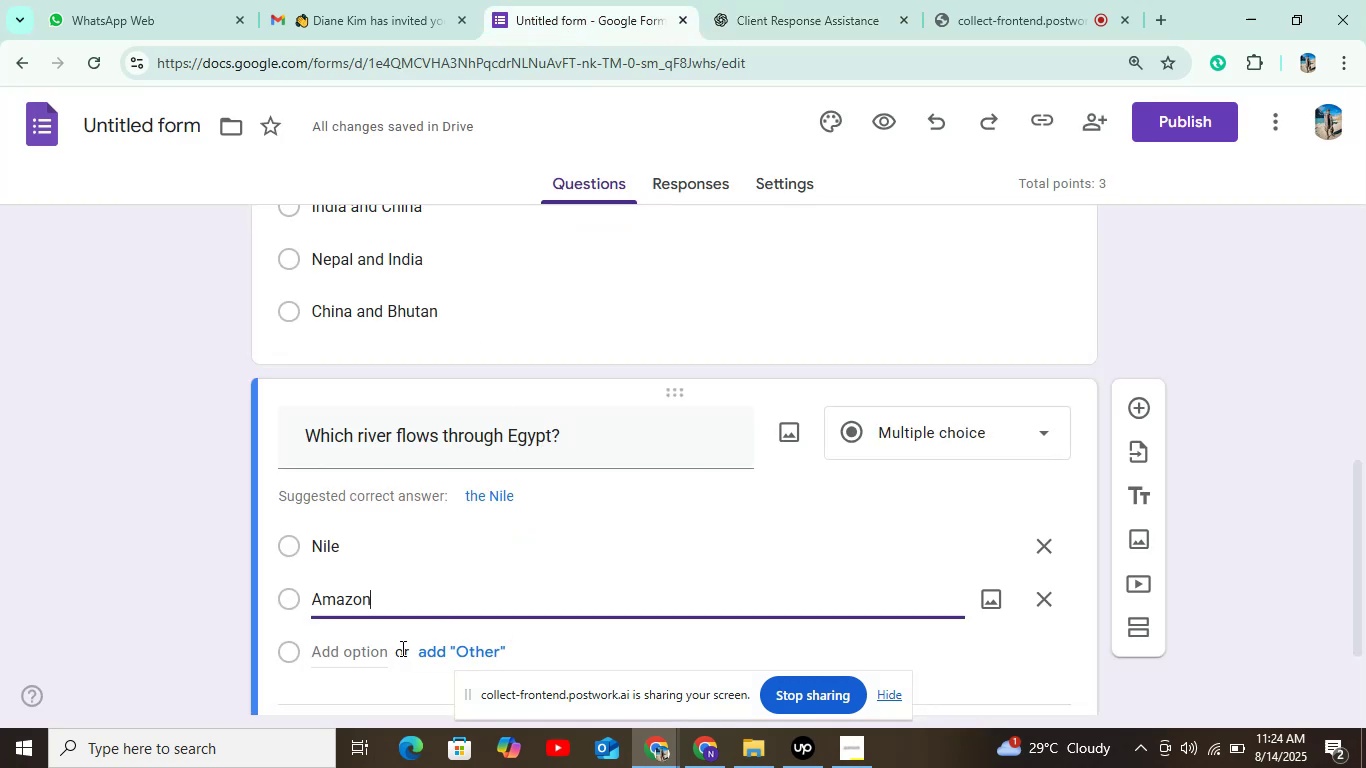 
left_click([397, 653])
 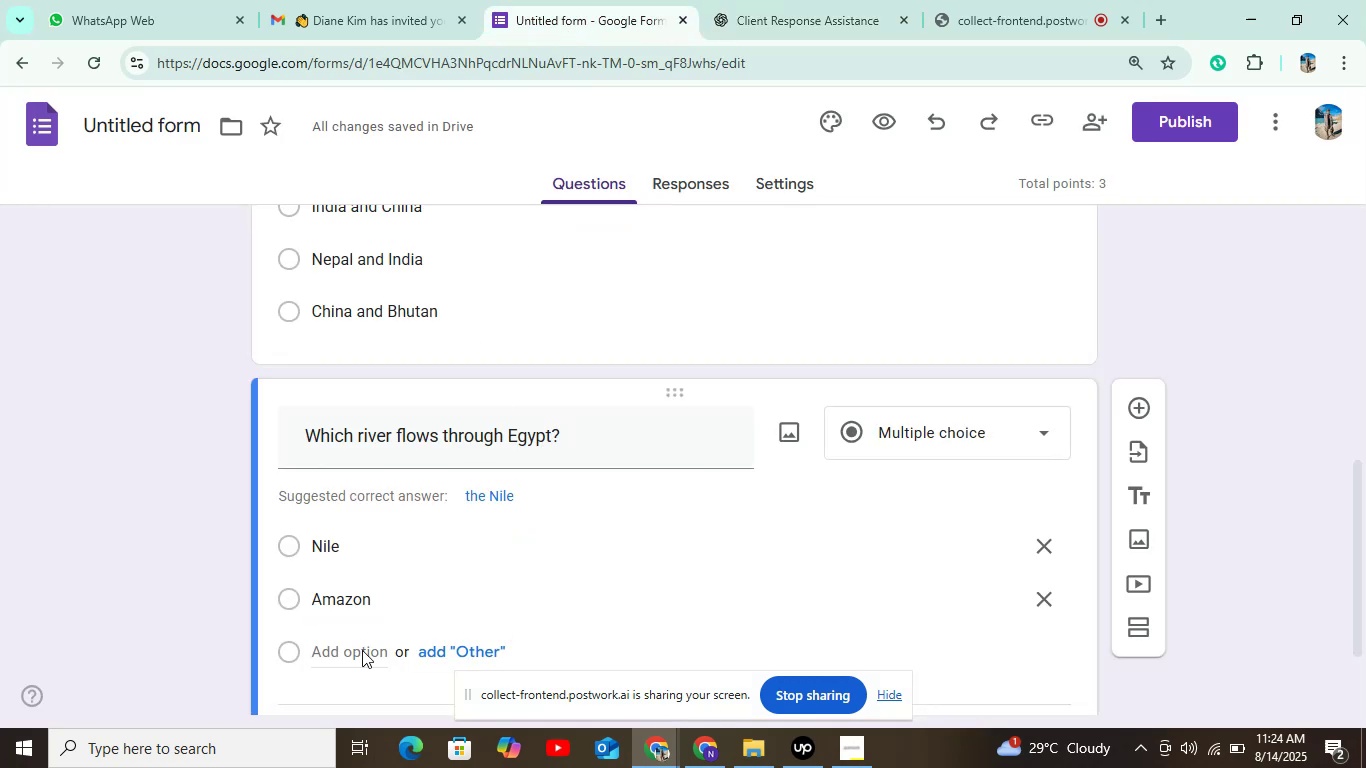 
left_click([362, 647])
 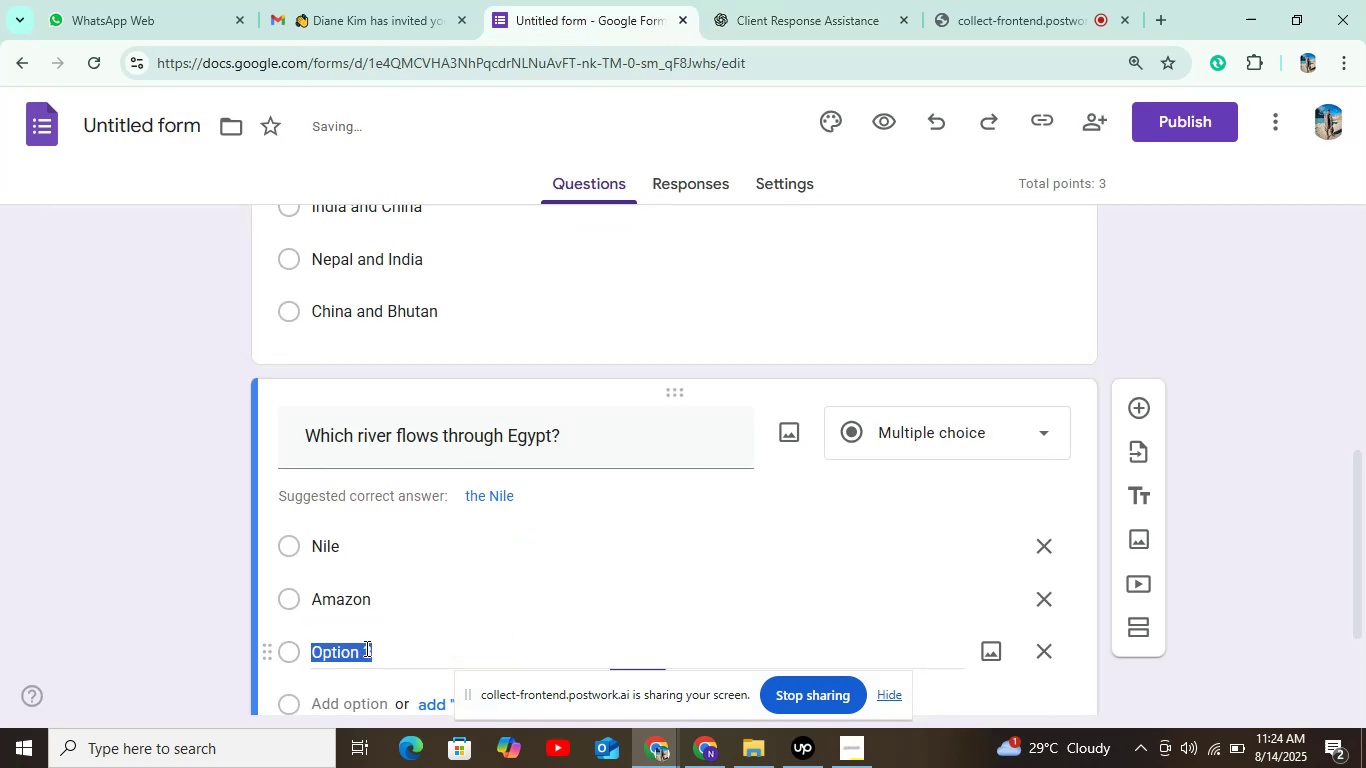 
key(Control+V)
 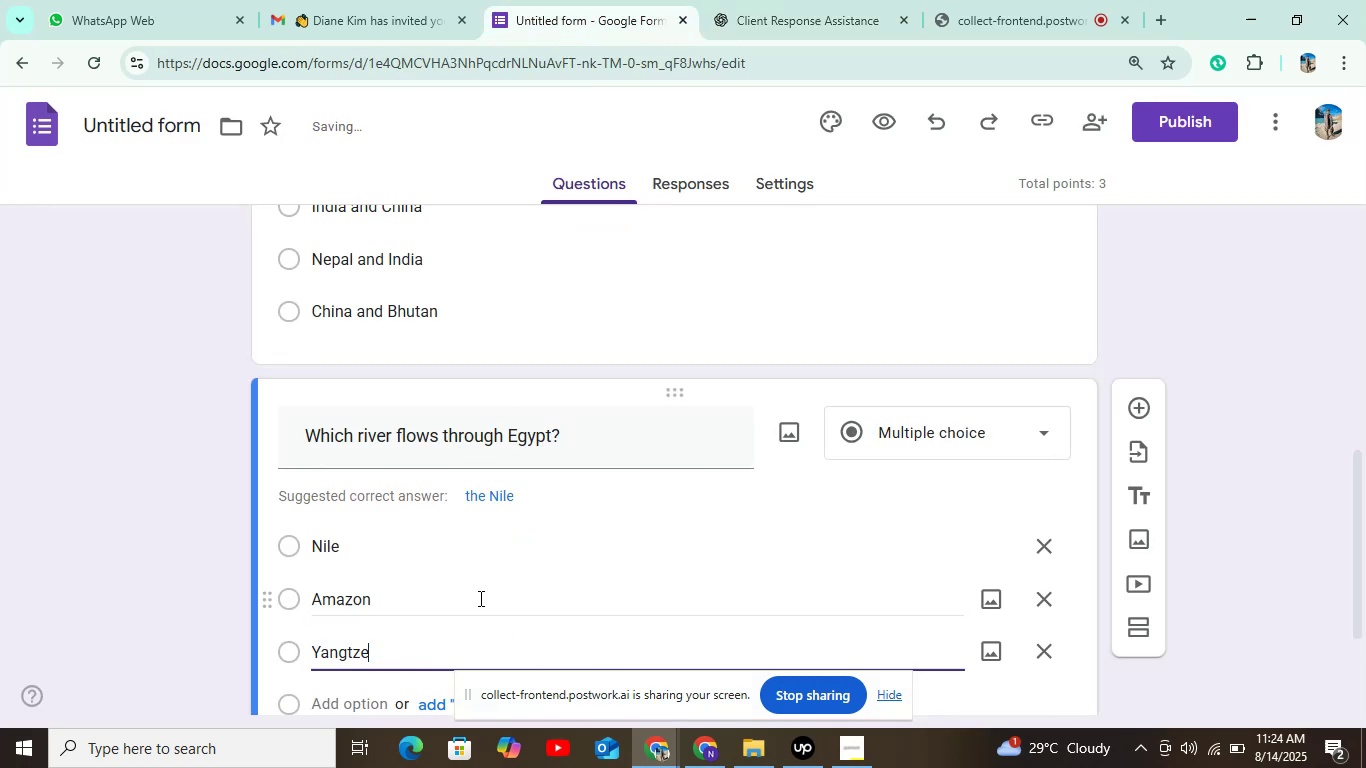 
scroll: coordinate [514, 562], scroll_direction: down, amount: 2.0
 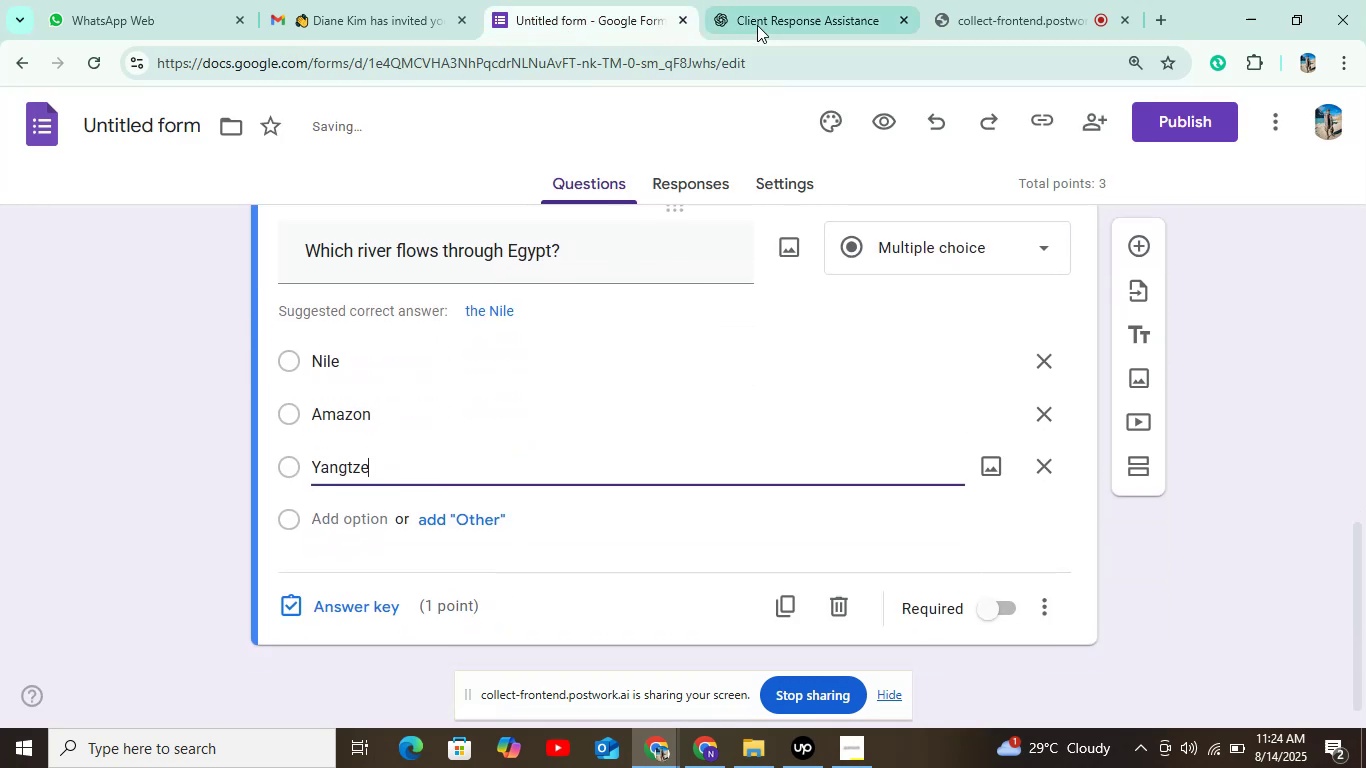 
left_click([760, 13])
 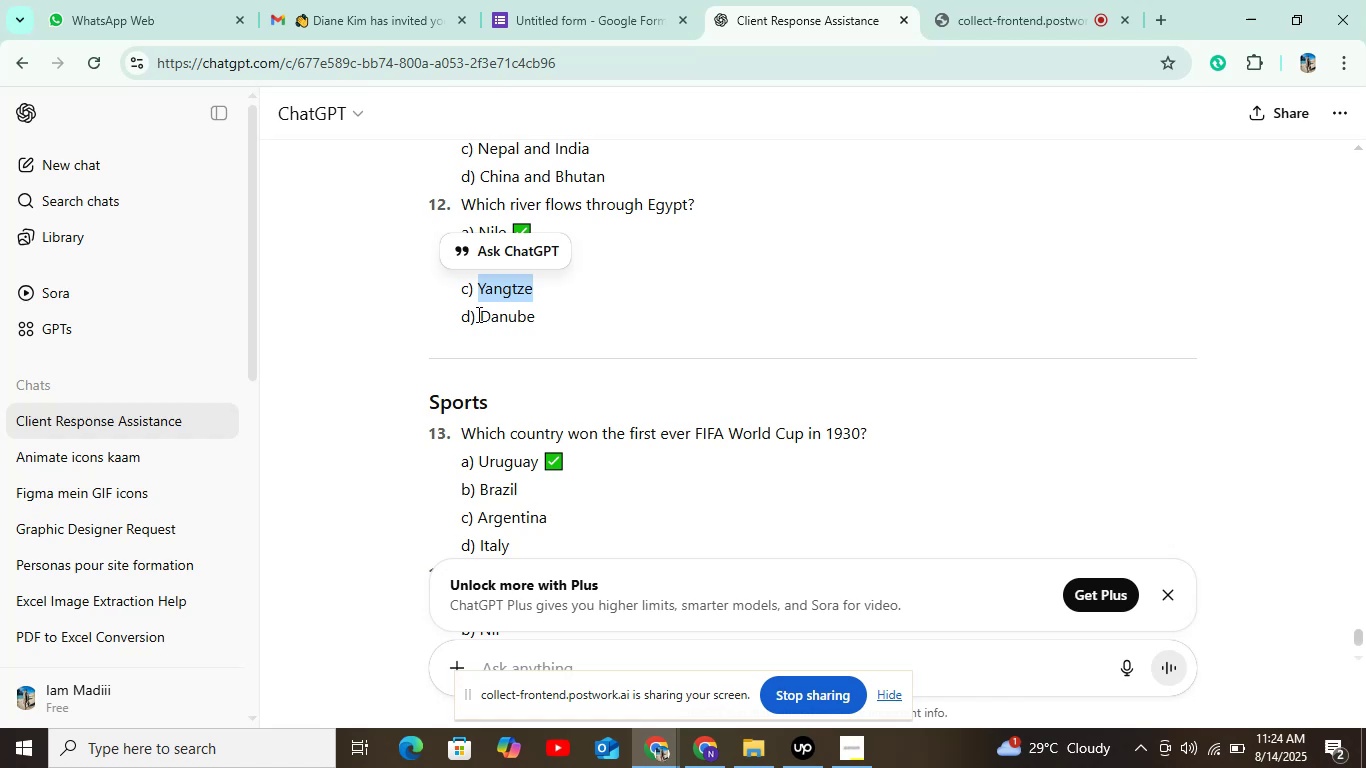 
key(Control+C)
 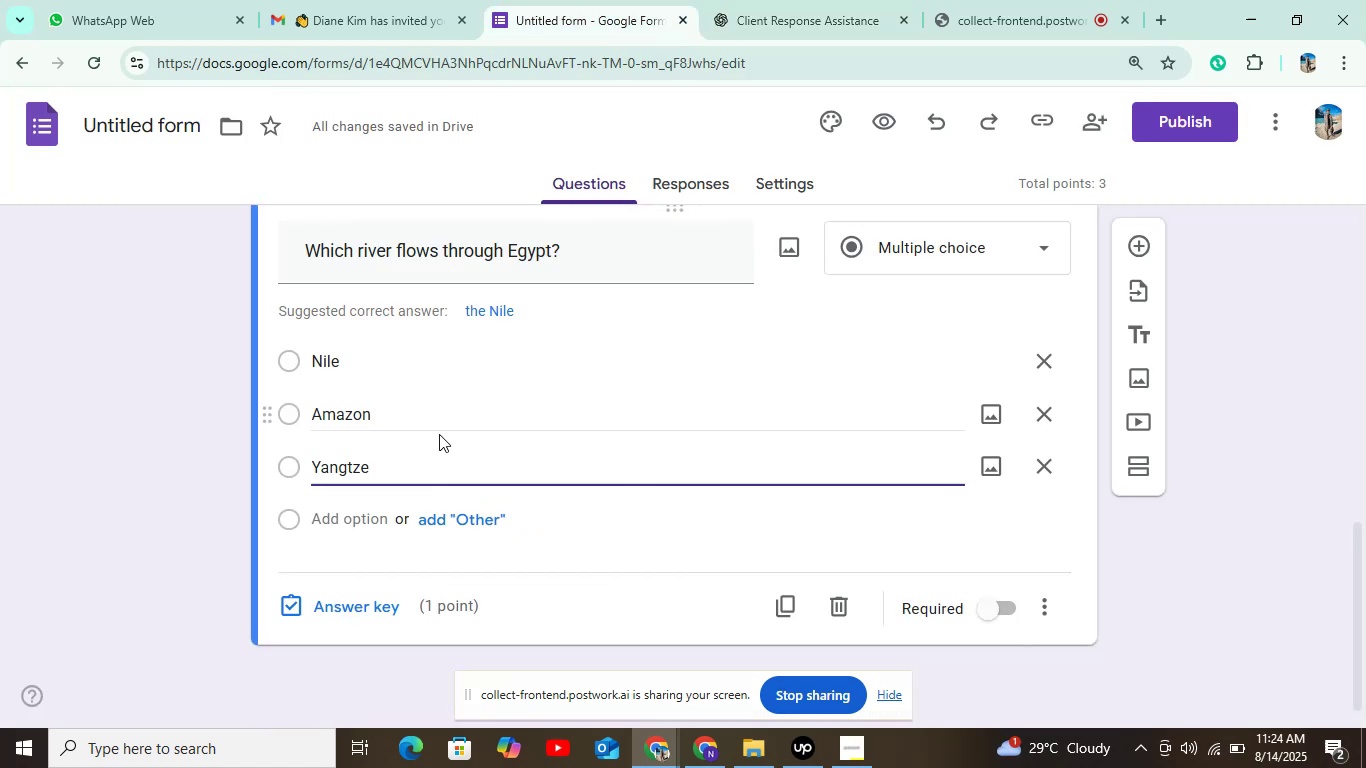 
left_click([348, 526])
 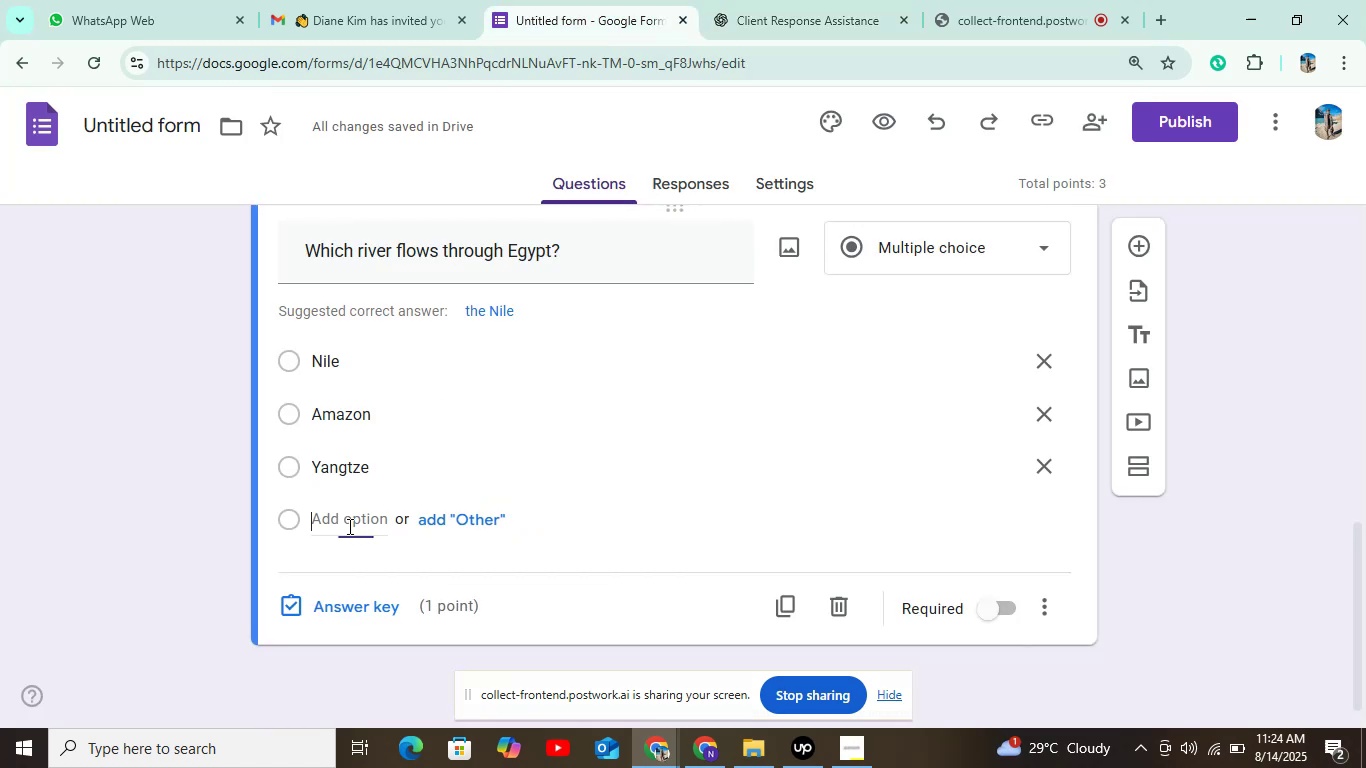 
key(Control+V)
 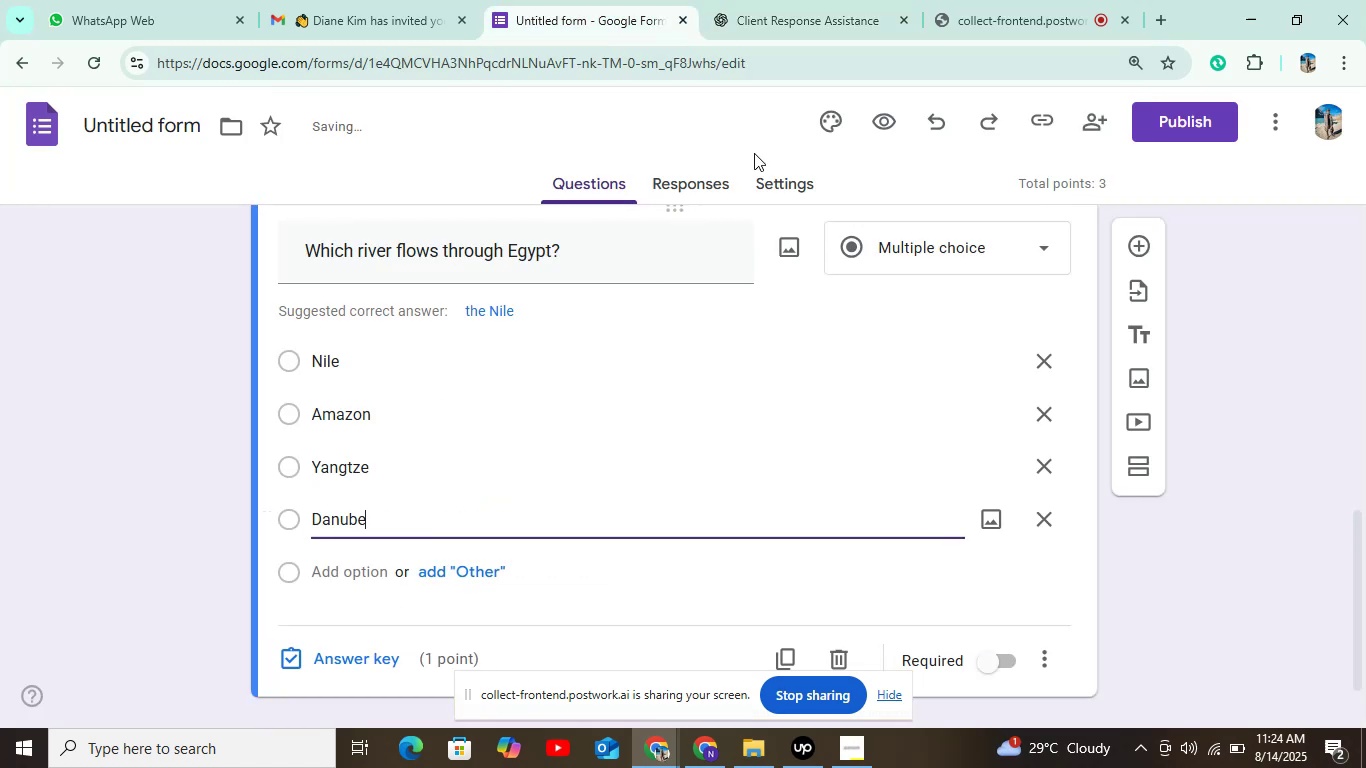 
left_click([779, 15])
 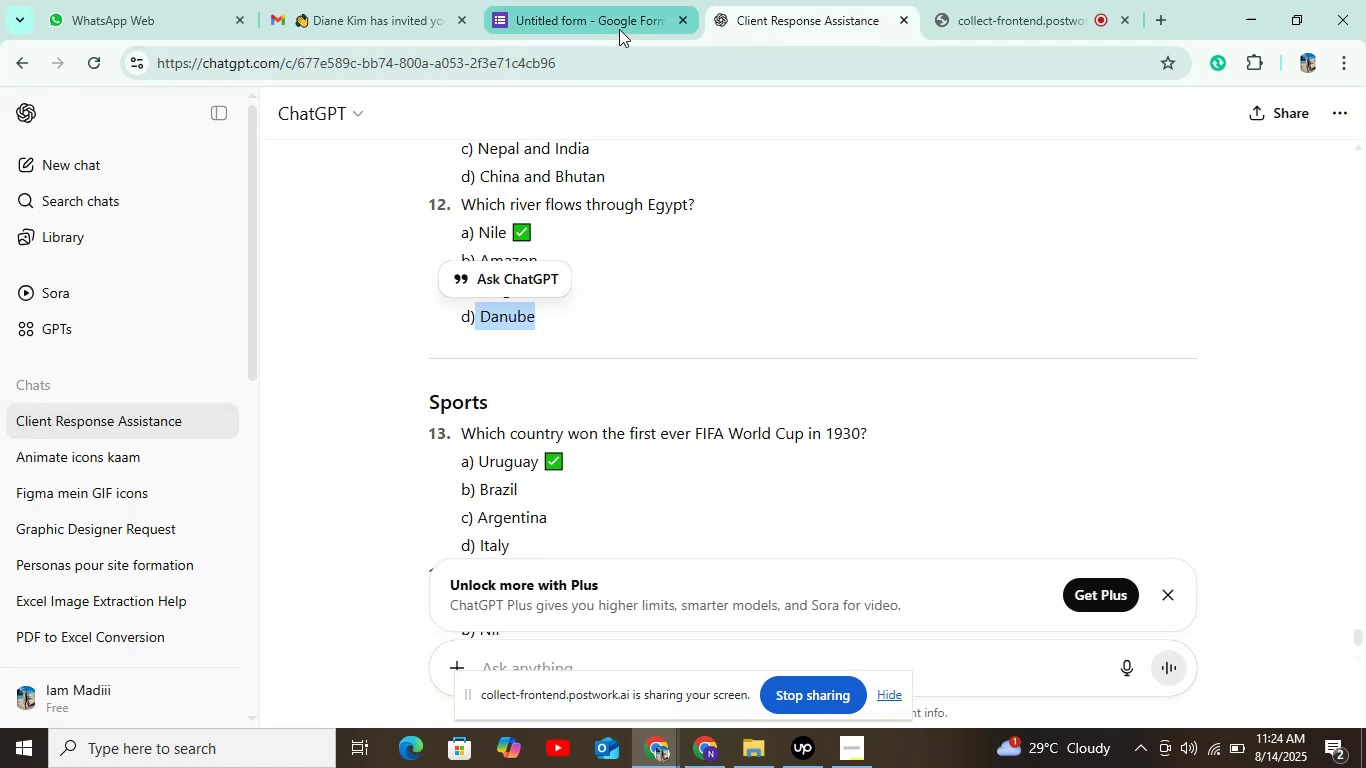 
left_click([618, 28])
 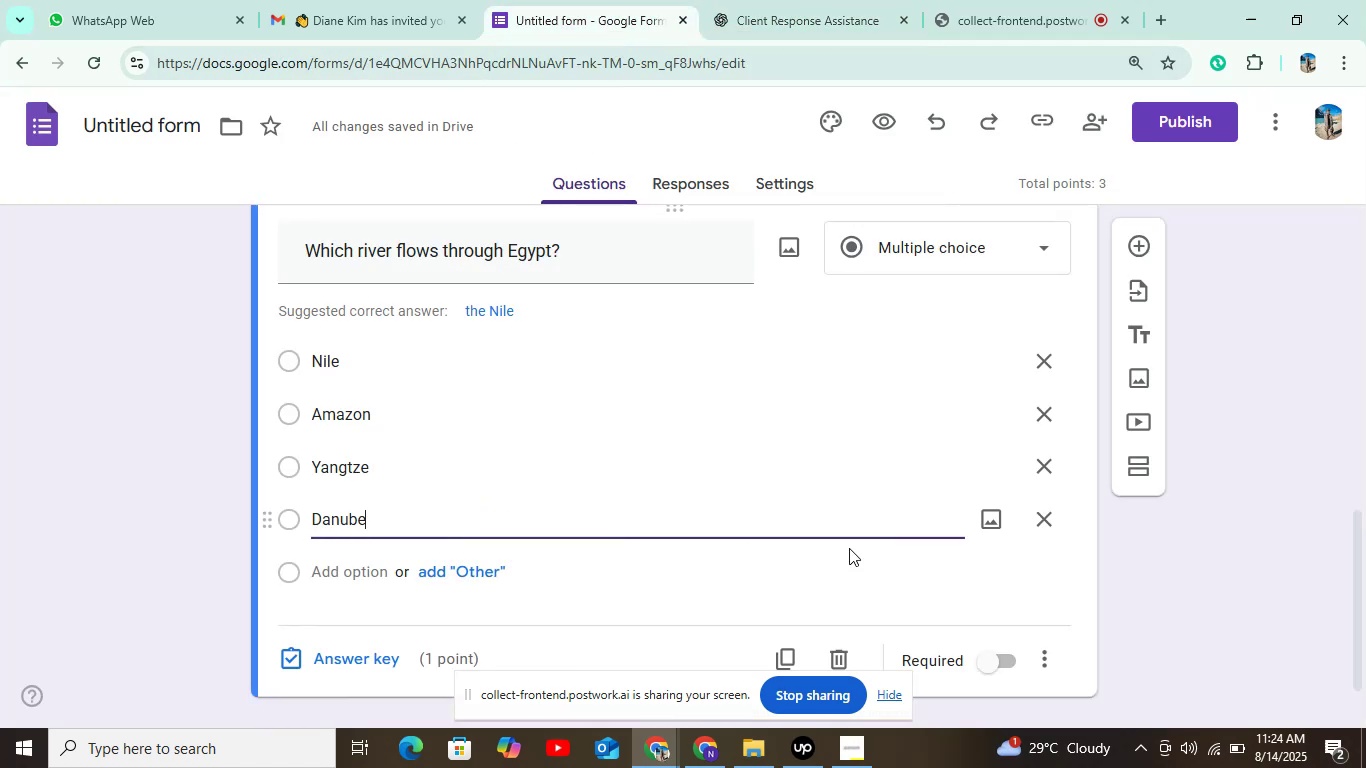 
scroll: coordinate [891, 555], scroll_direction: down, amount: 2.0
 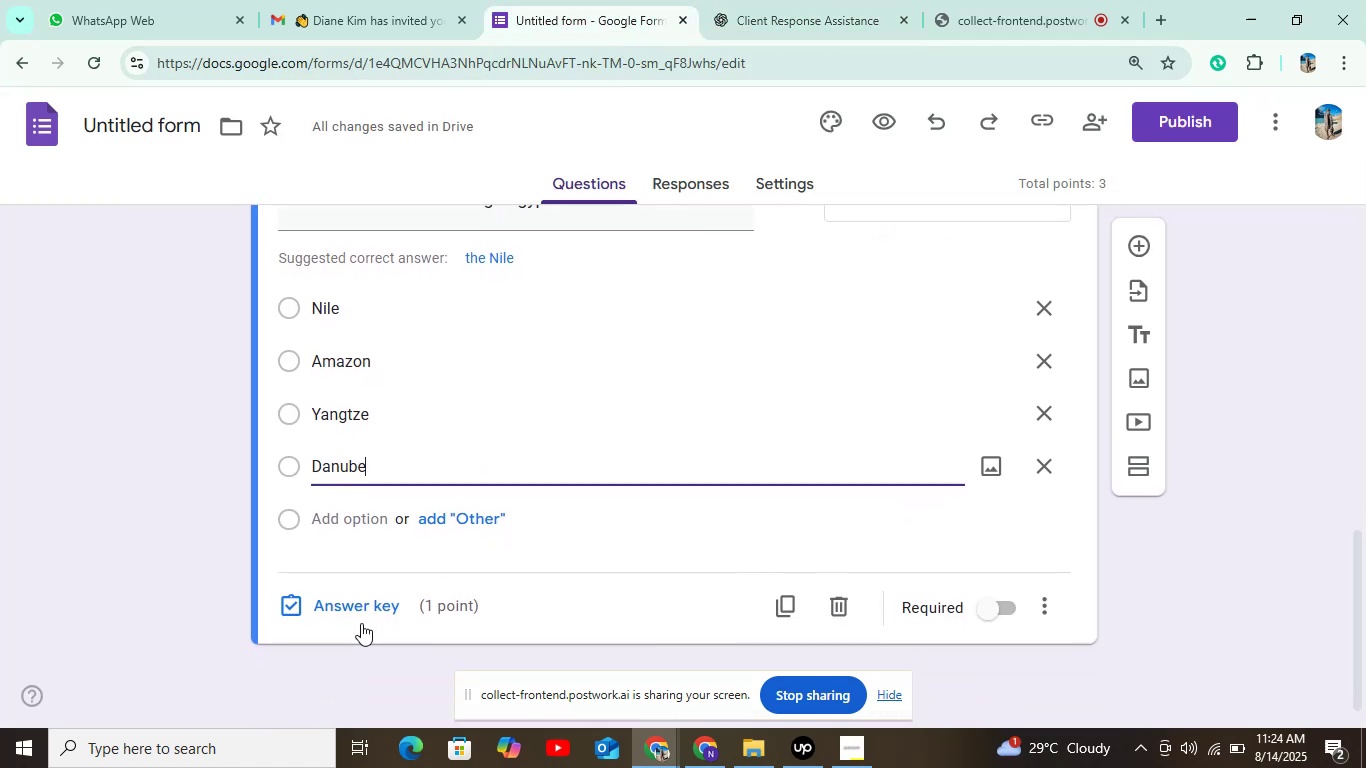 
left_click([351, 611])
 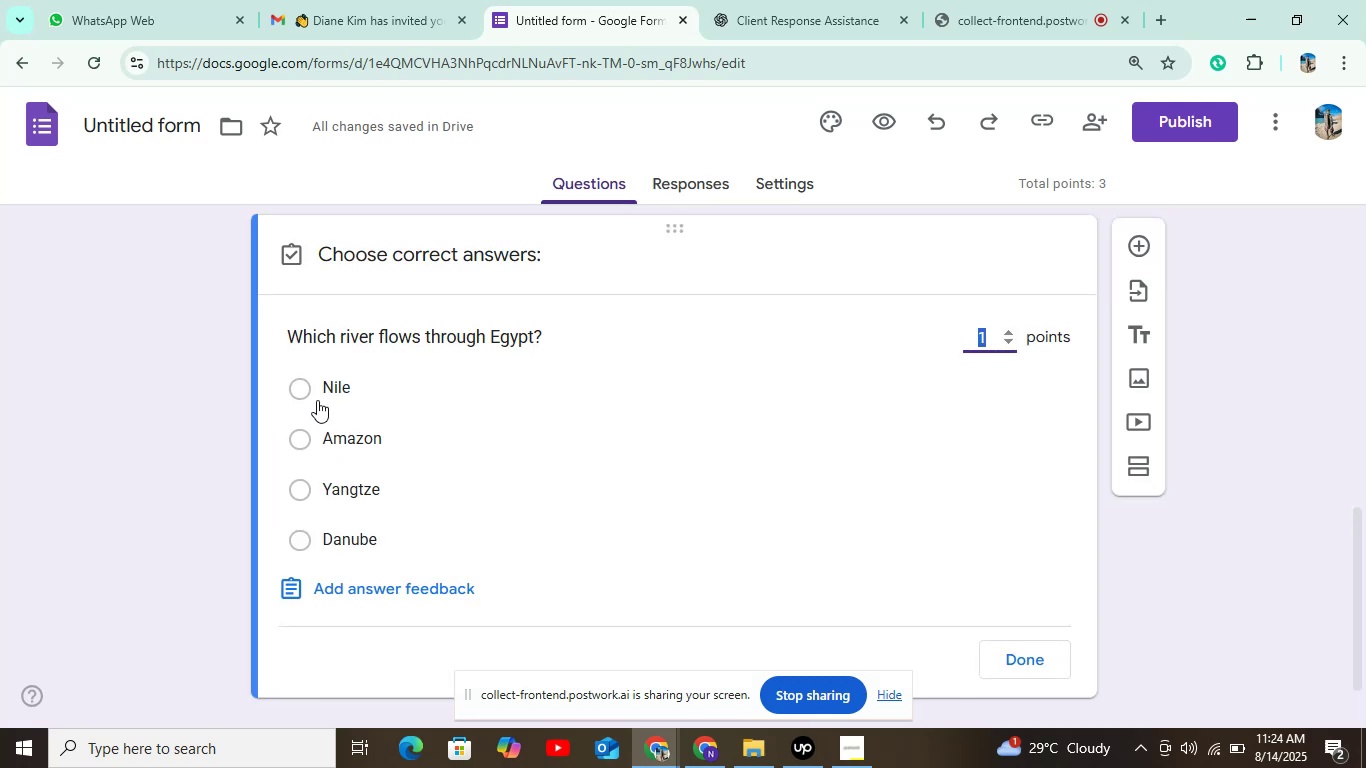 
left_click([308, 391])
 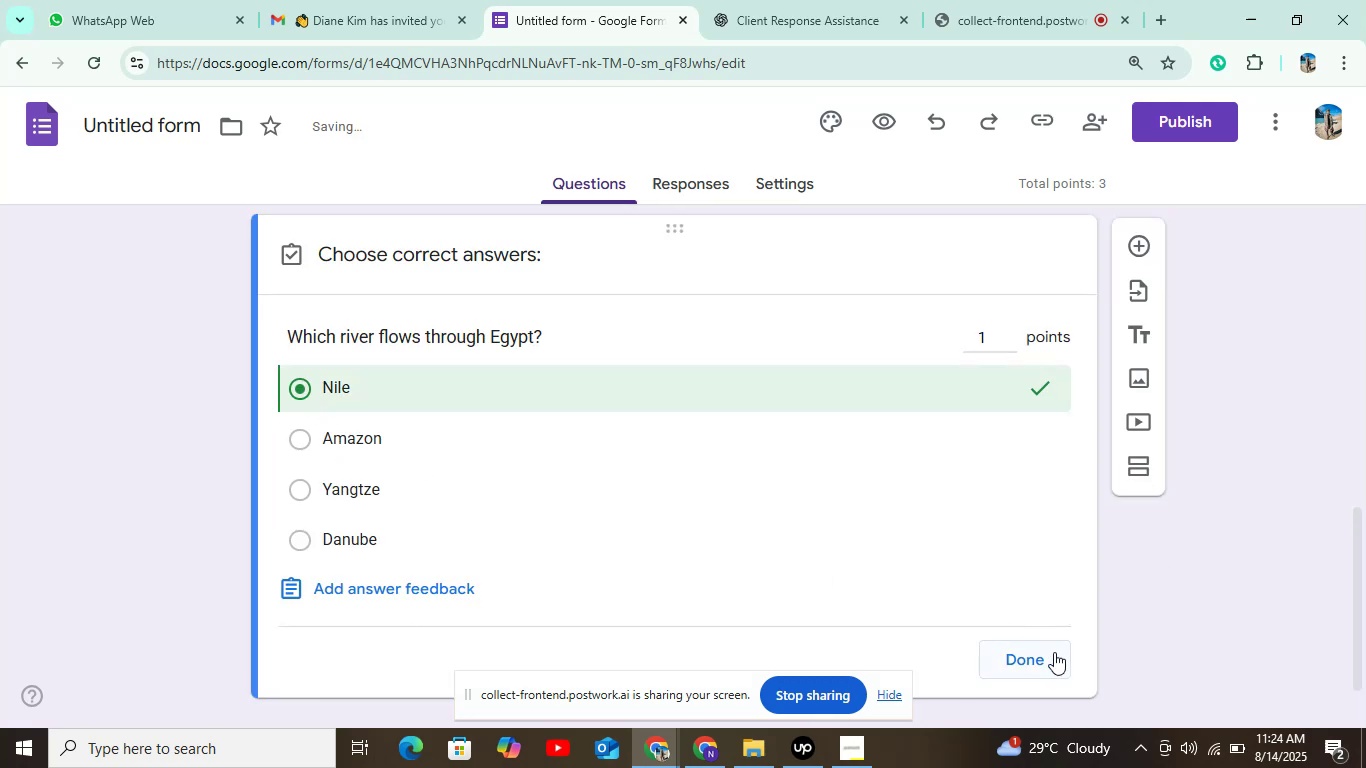 
left_click([1053, 656])
 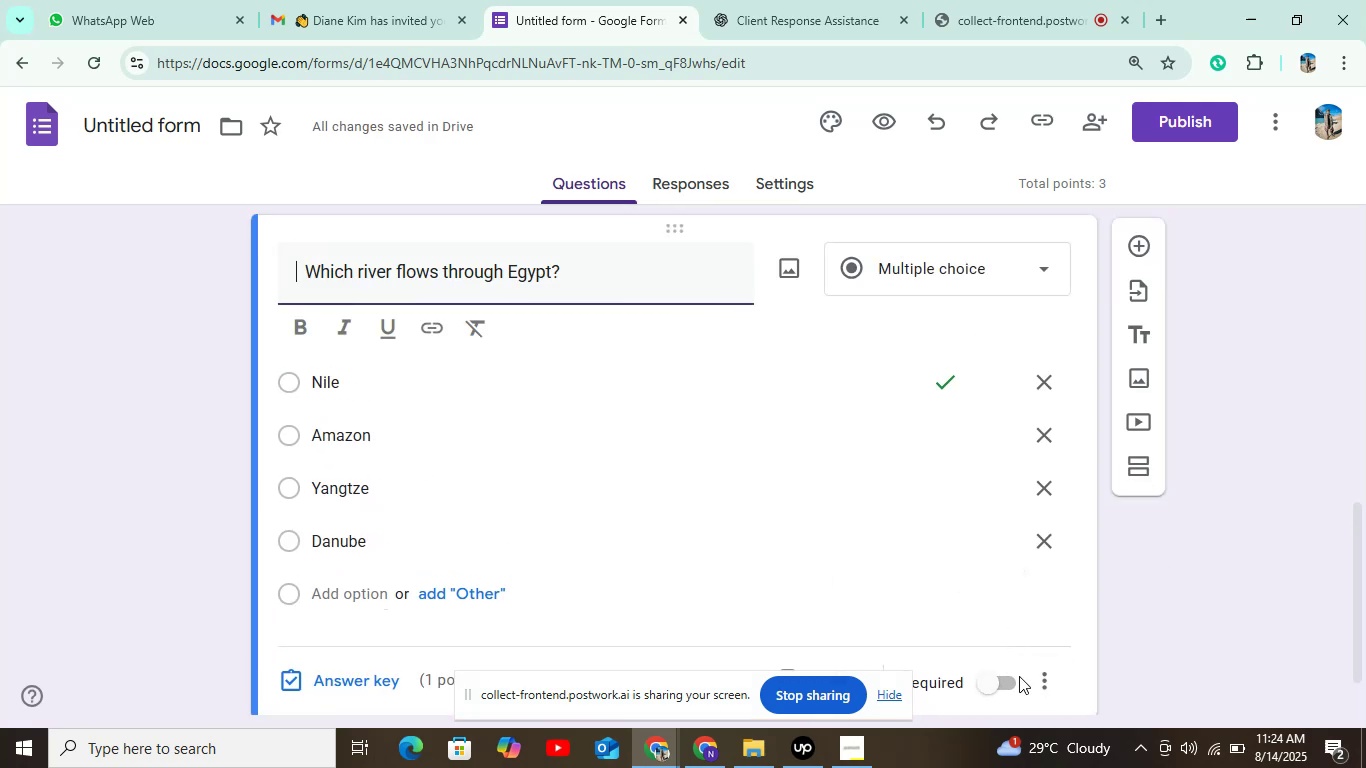 
scroll: coordinate [1165, 609], scroll_direction: down, amount: 5.0
 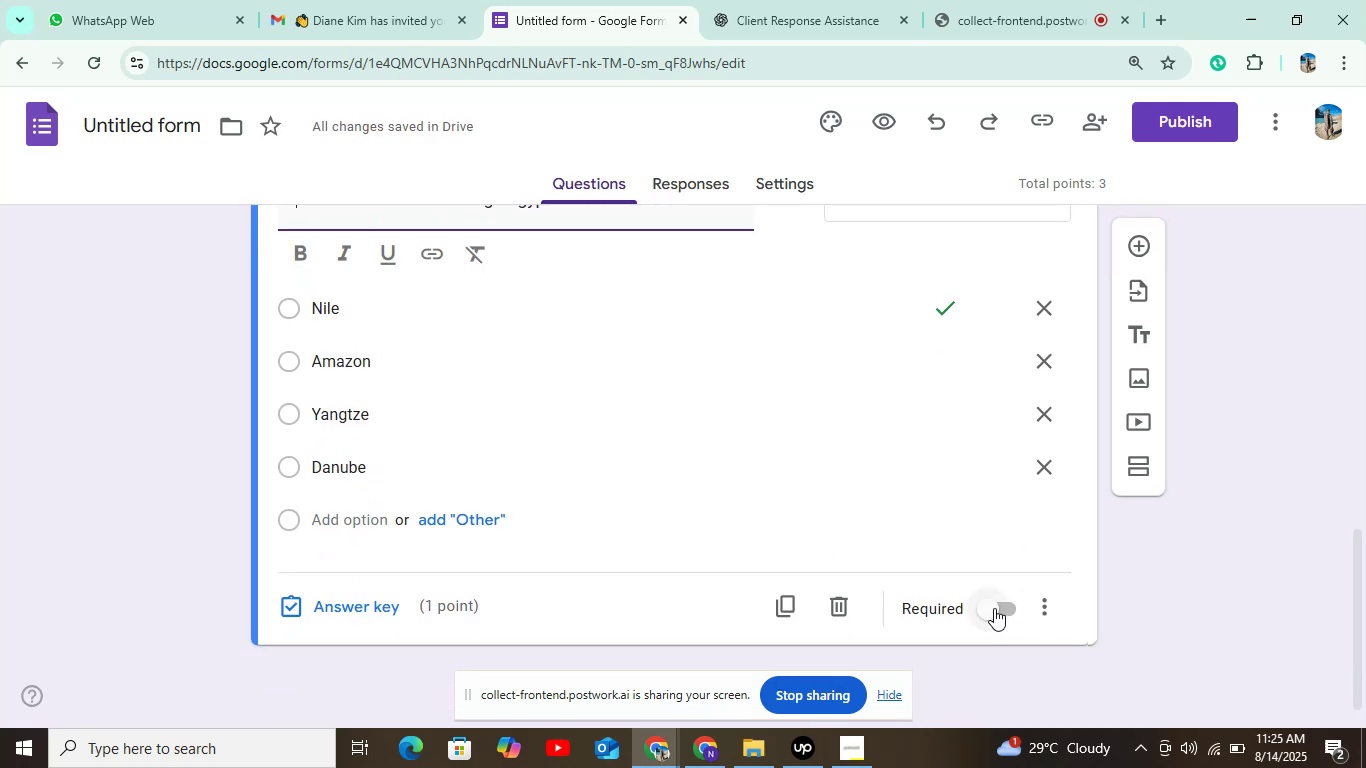 
left_click([994, 608])
 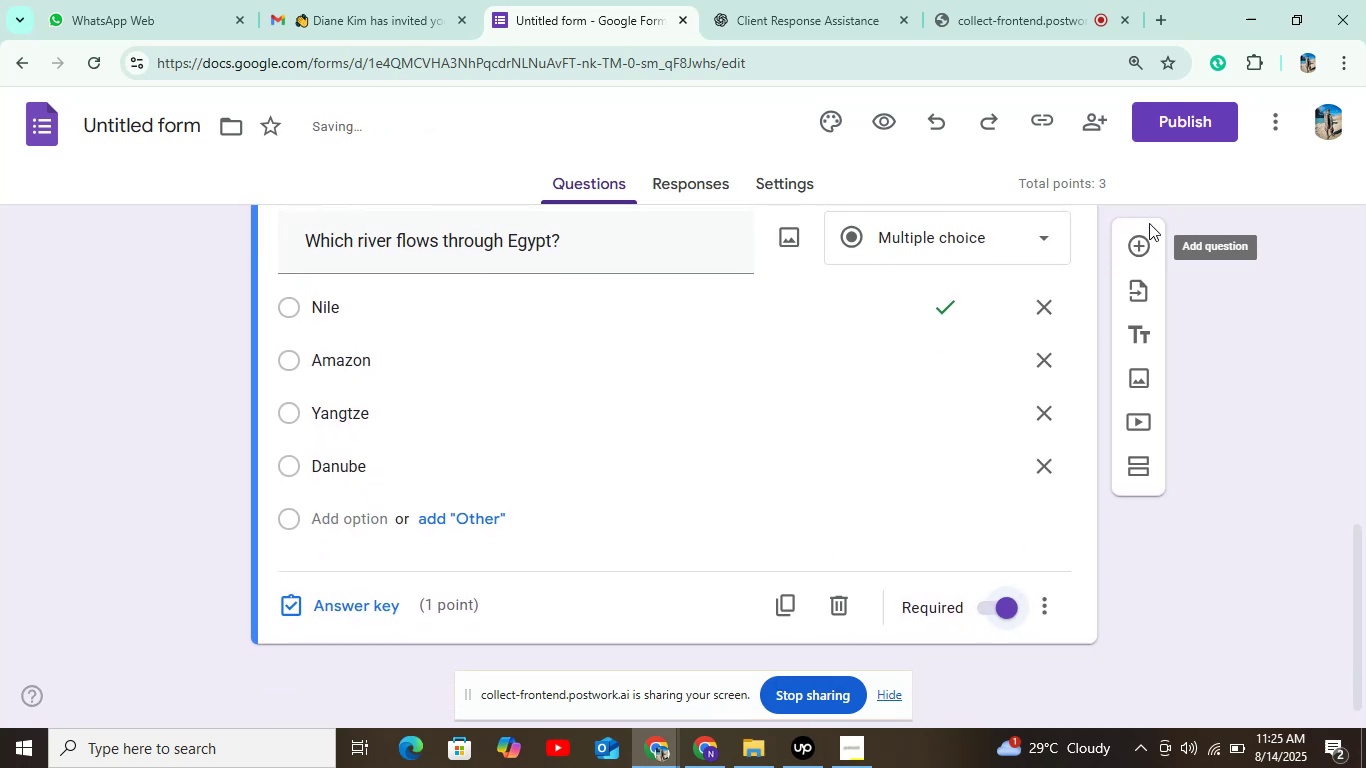 
left_click([1144, 246])
 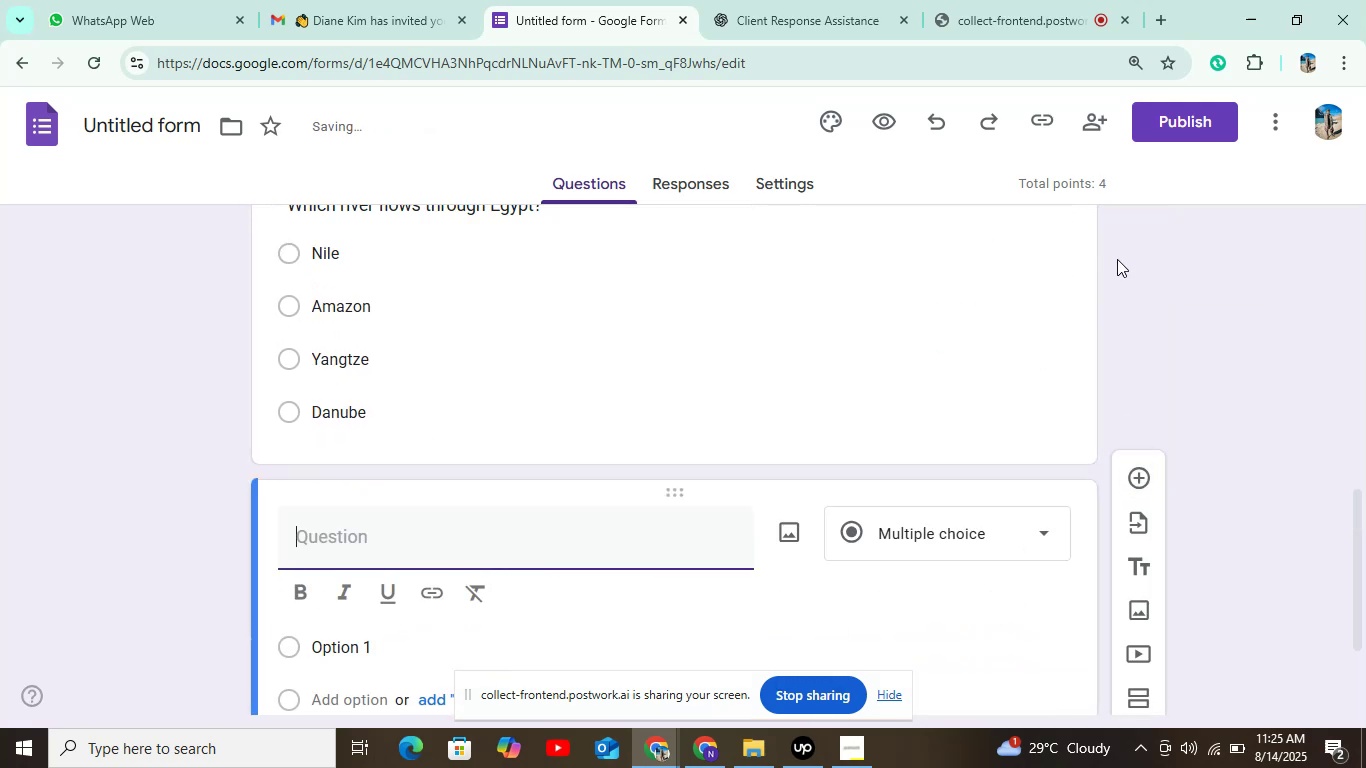 
scroll: coordinate [797, 357], scroll_direction: down, amount: 4.0
 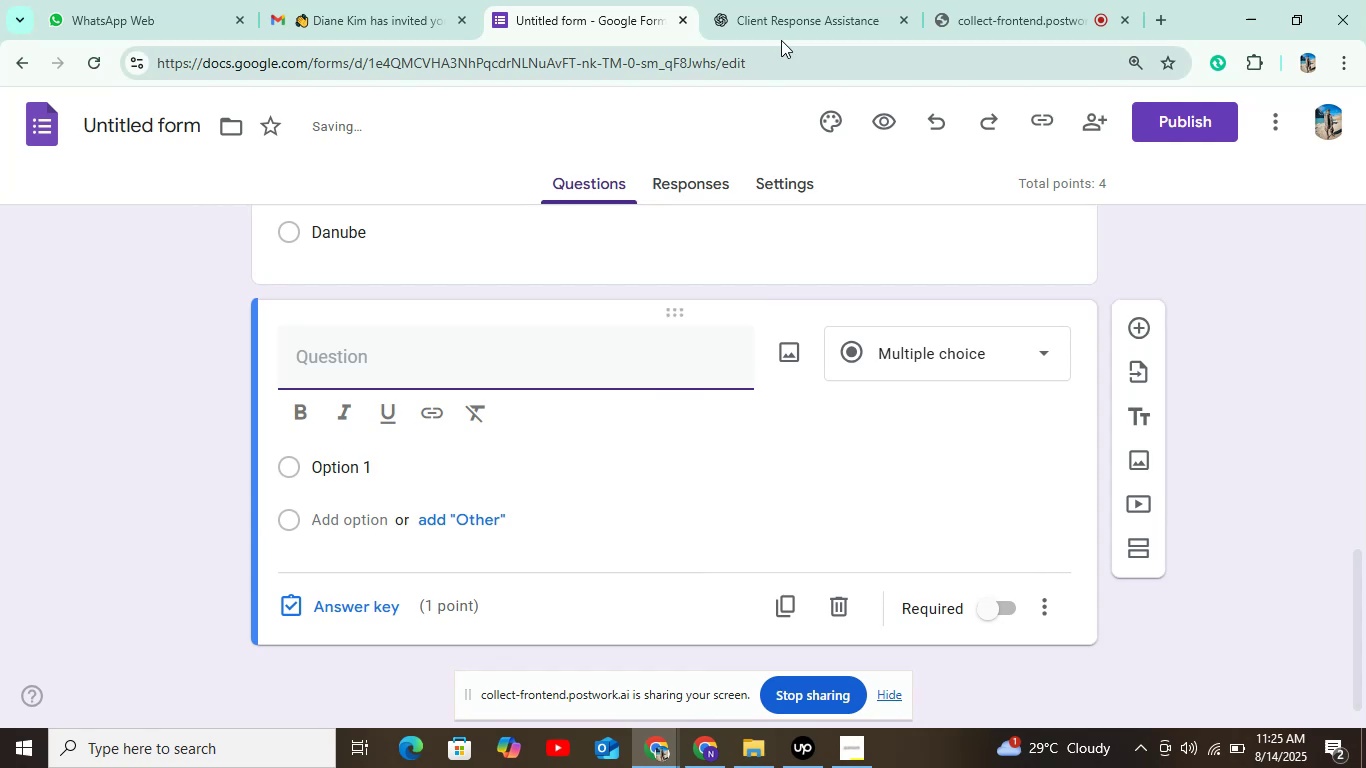 
left_click([798, 16])
 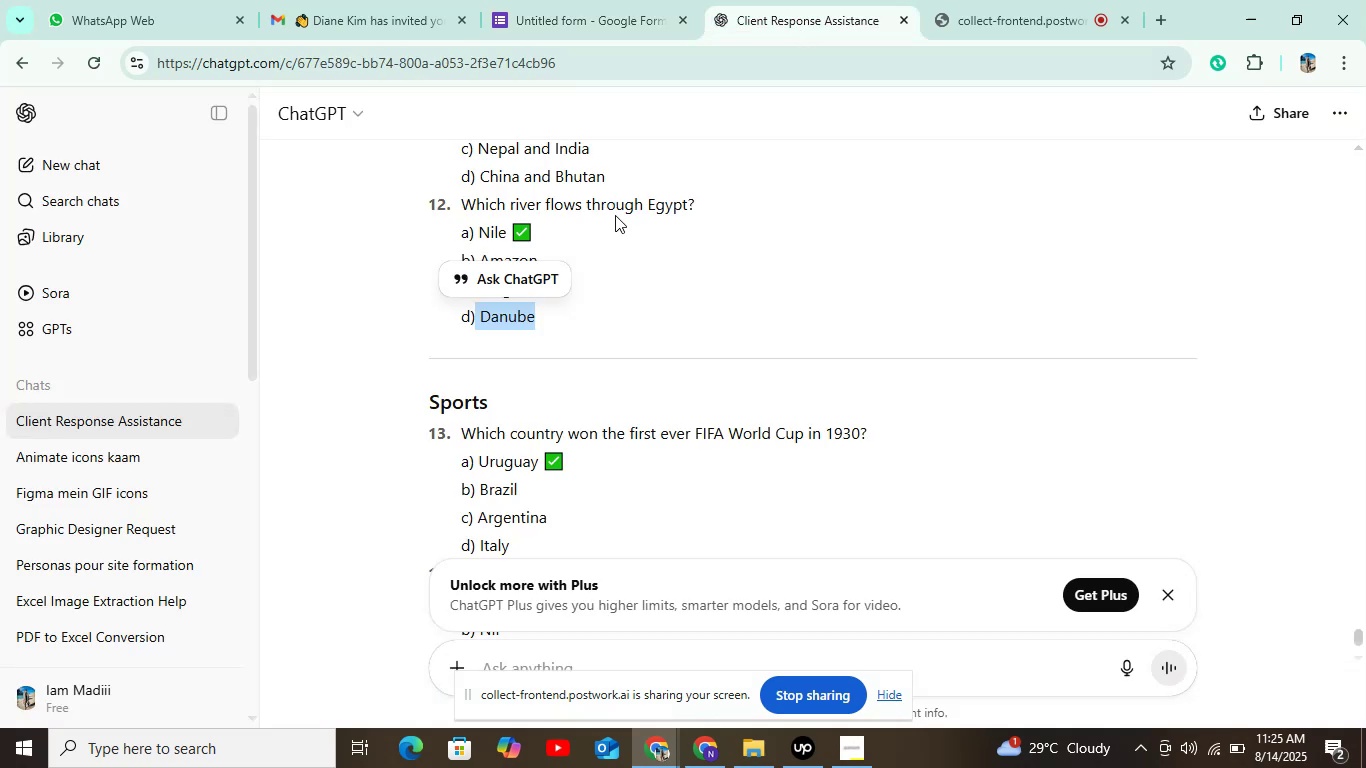 
scroll: coordinate [608, 316], scroll_direction: down, amount: 2.0
 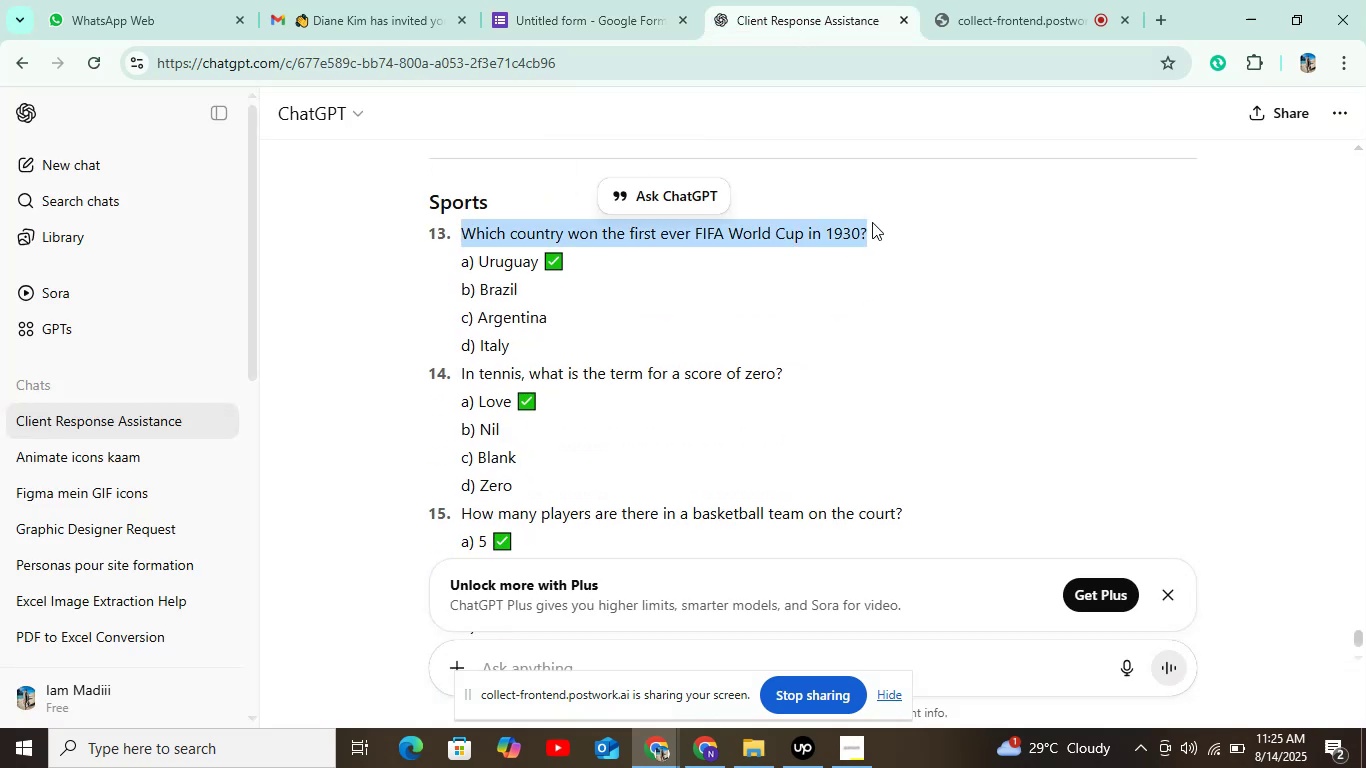 
key(Control+C)
 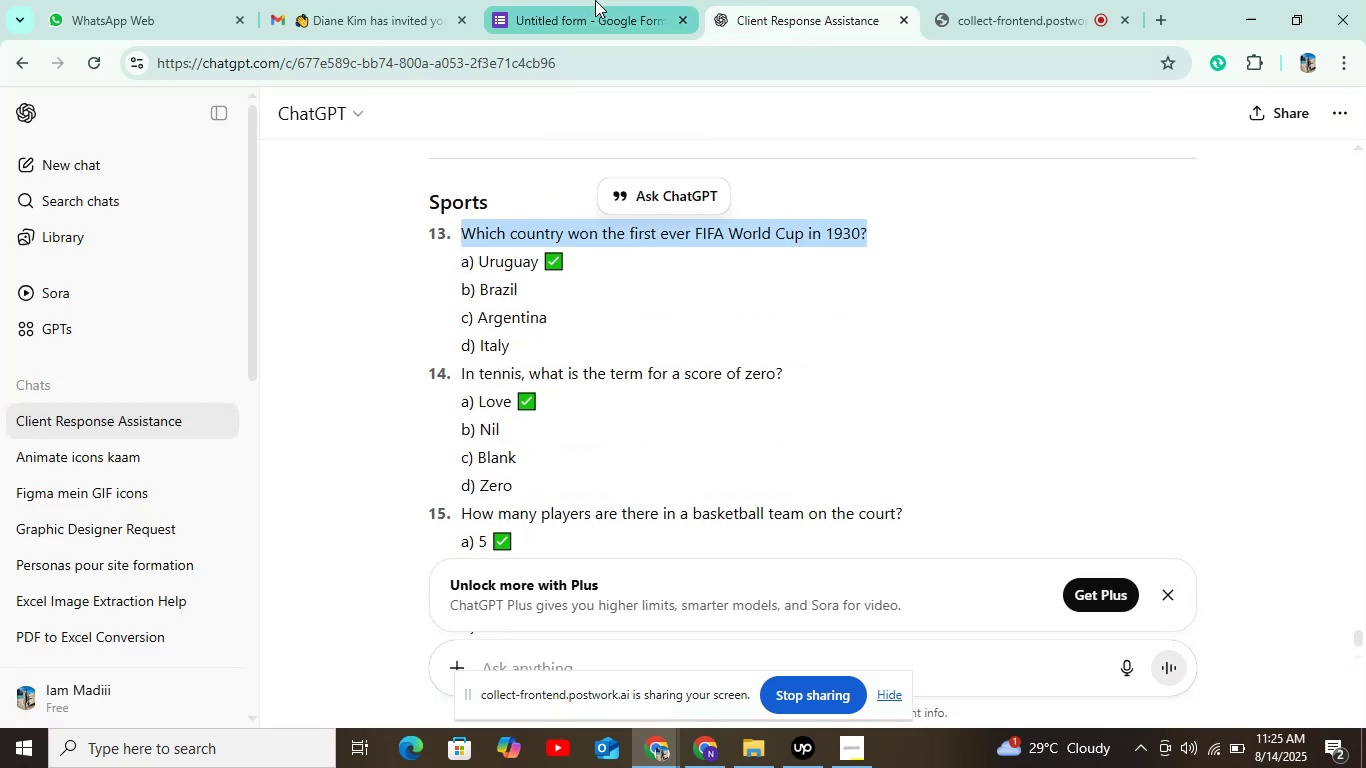 
left_click([592, 9])
 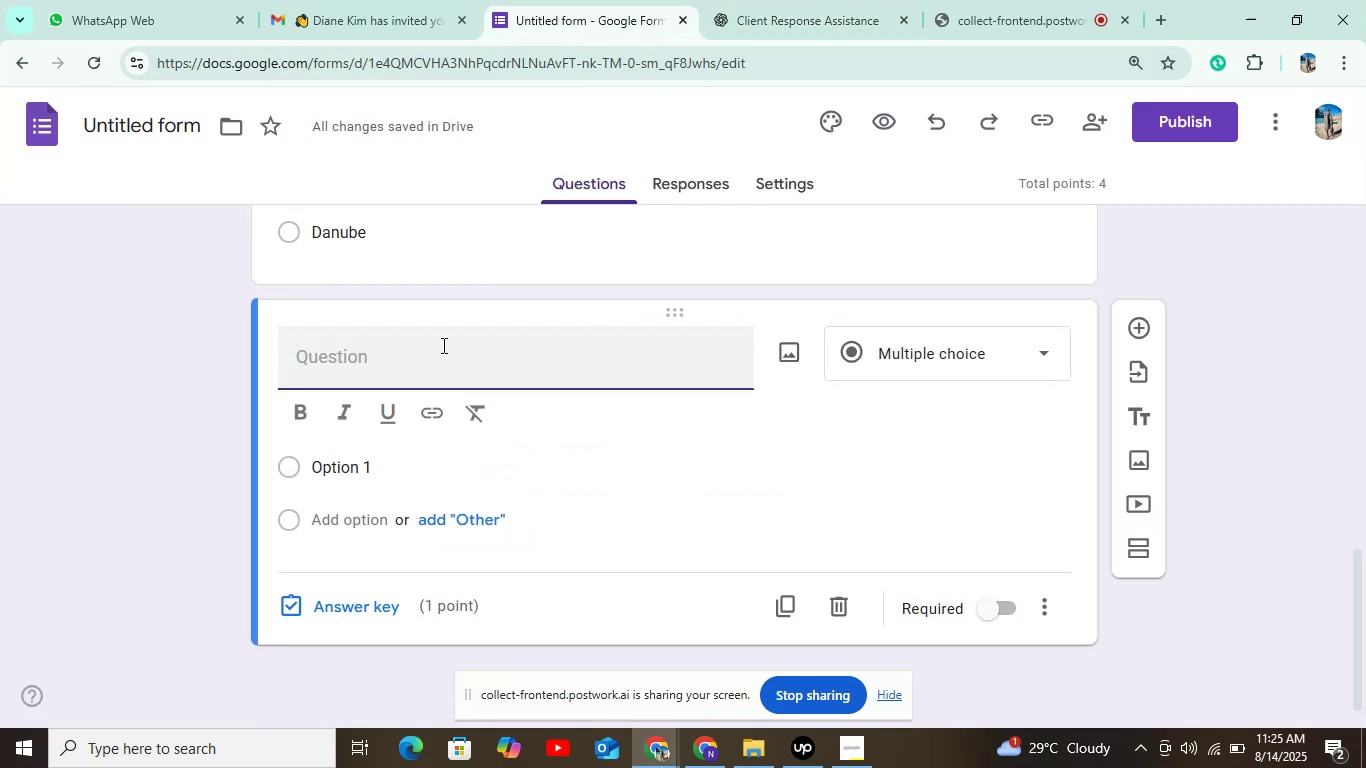 
key(Control+V)
 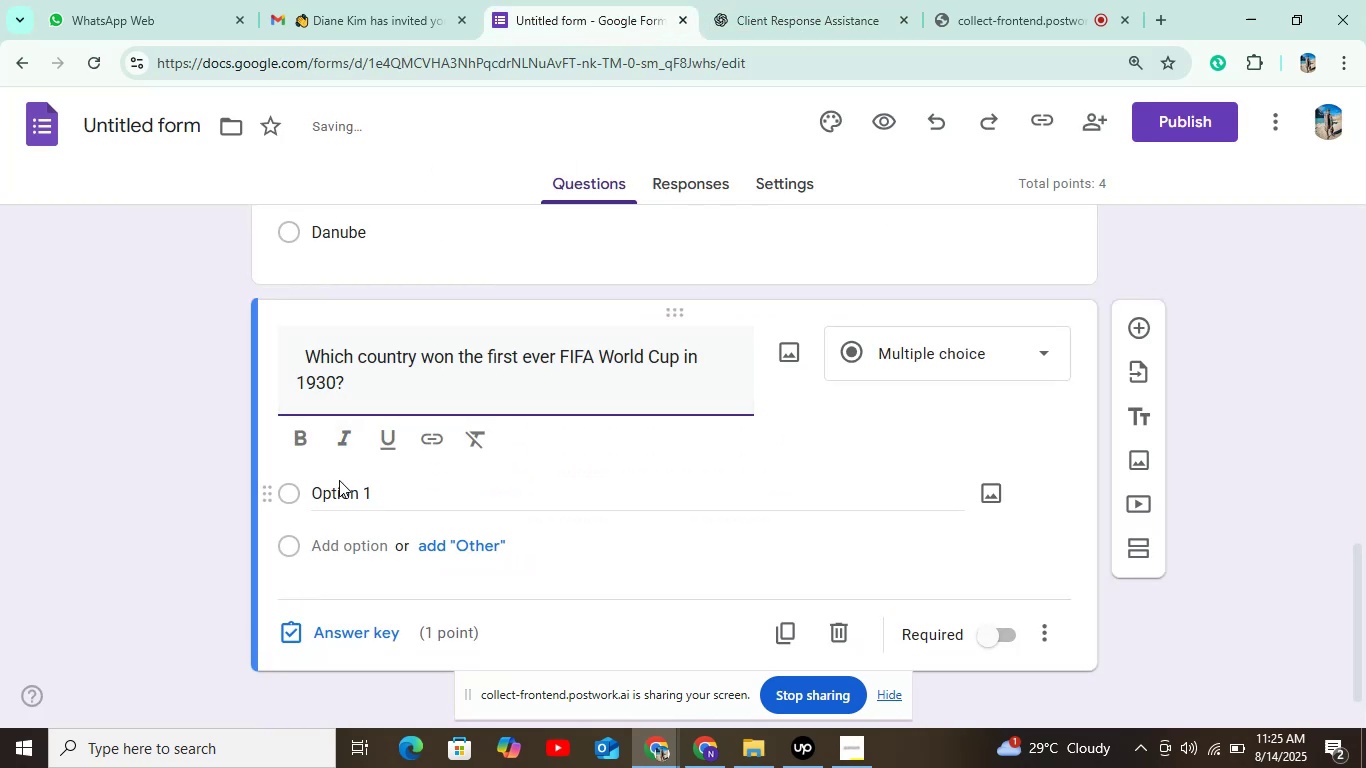 
left_click([340, 483])
 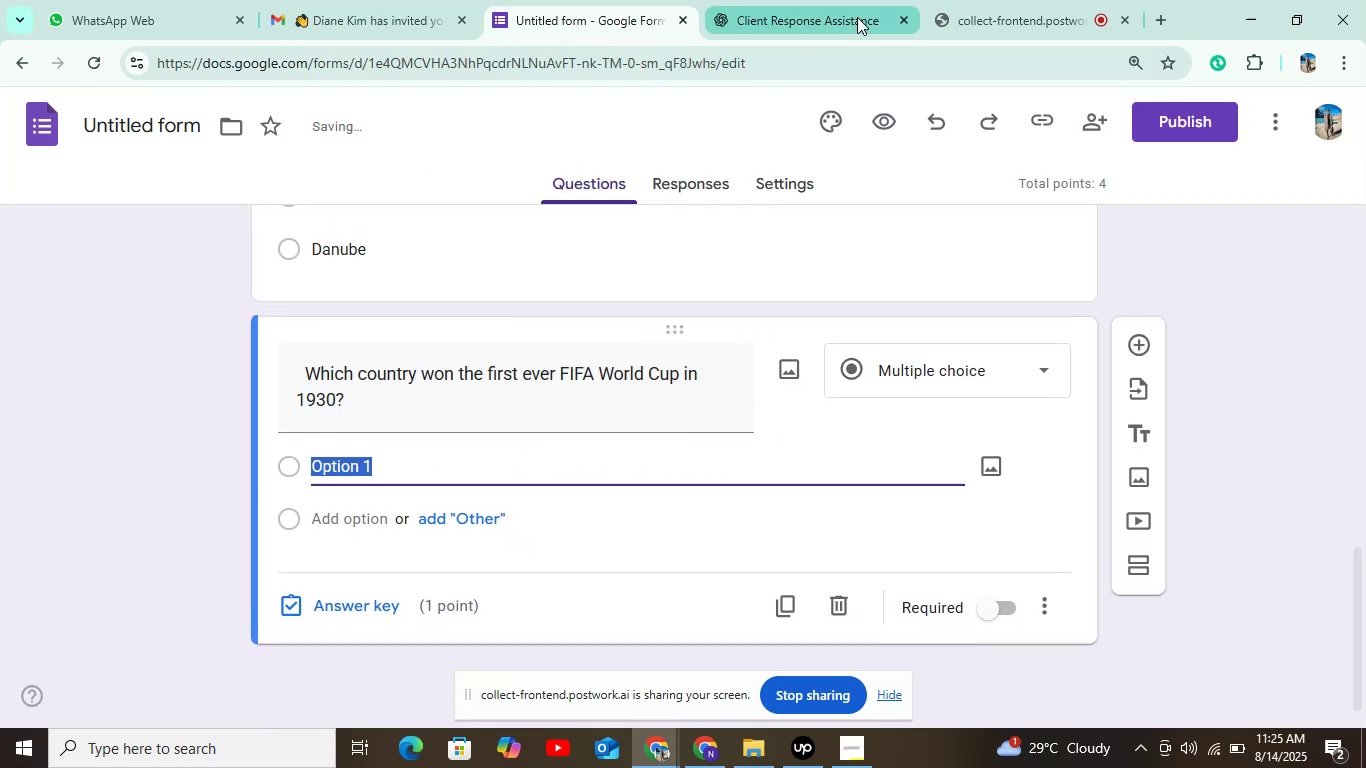 
left_click([857, 17])
 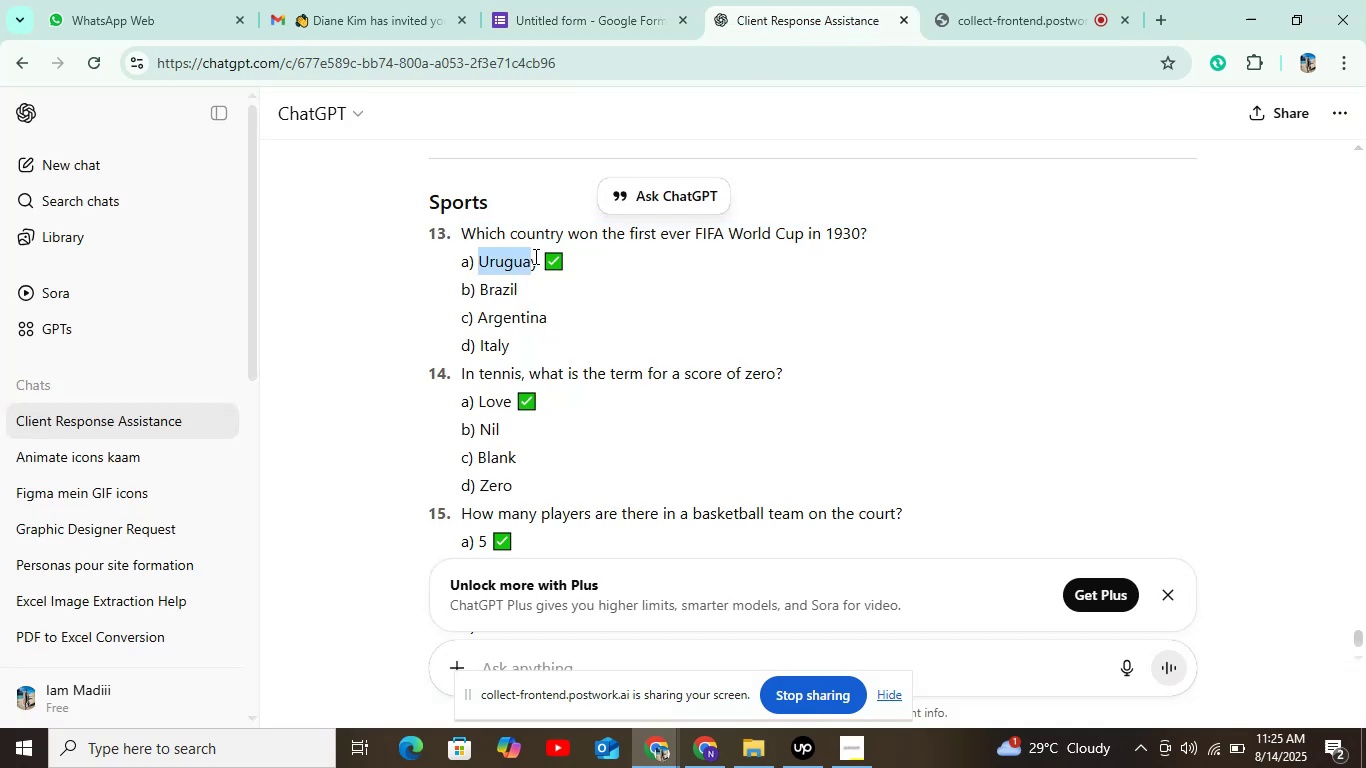 
key(Control+C)
 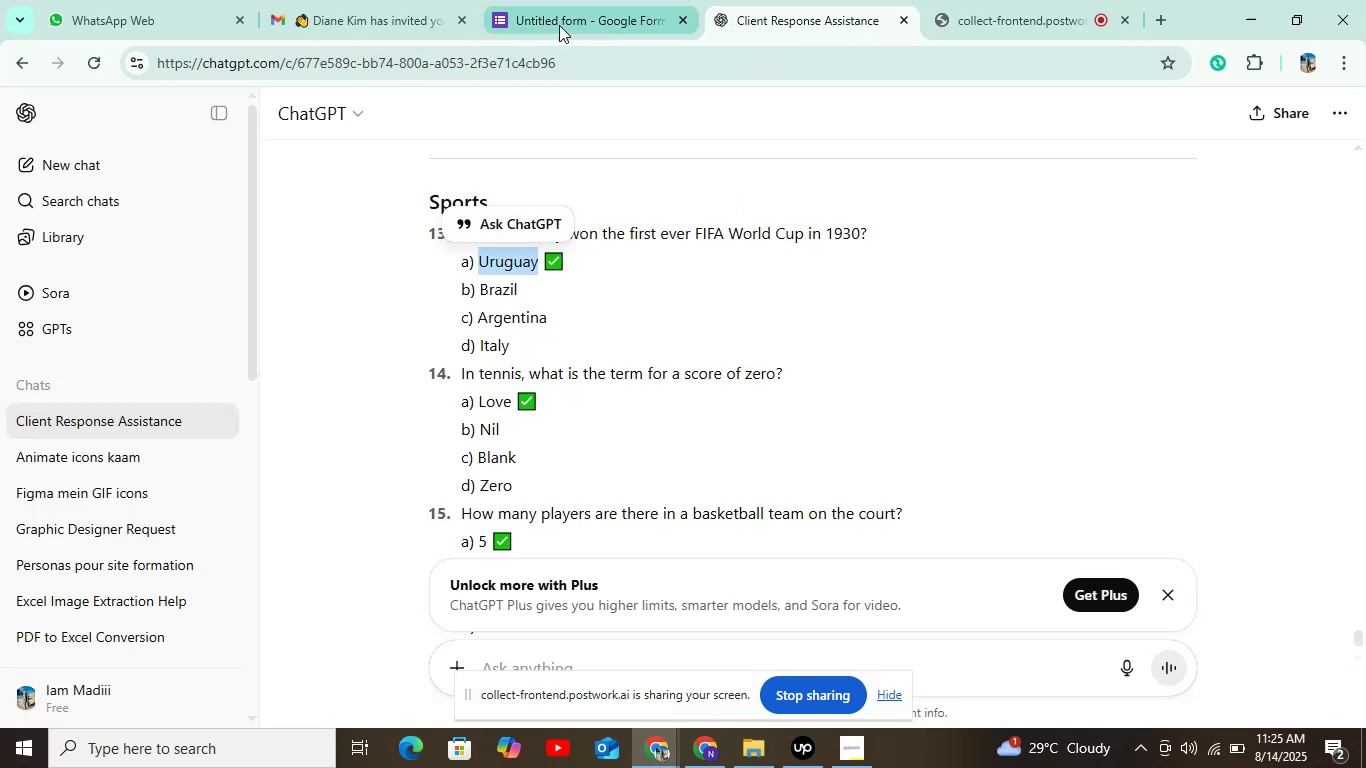 
left_click([558, 24])
 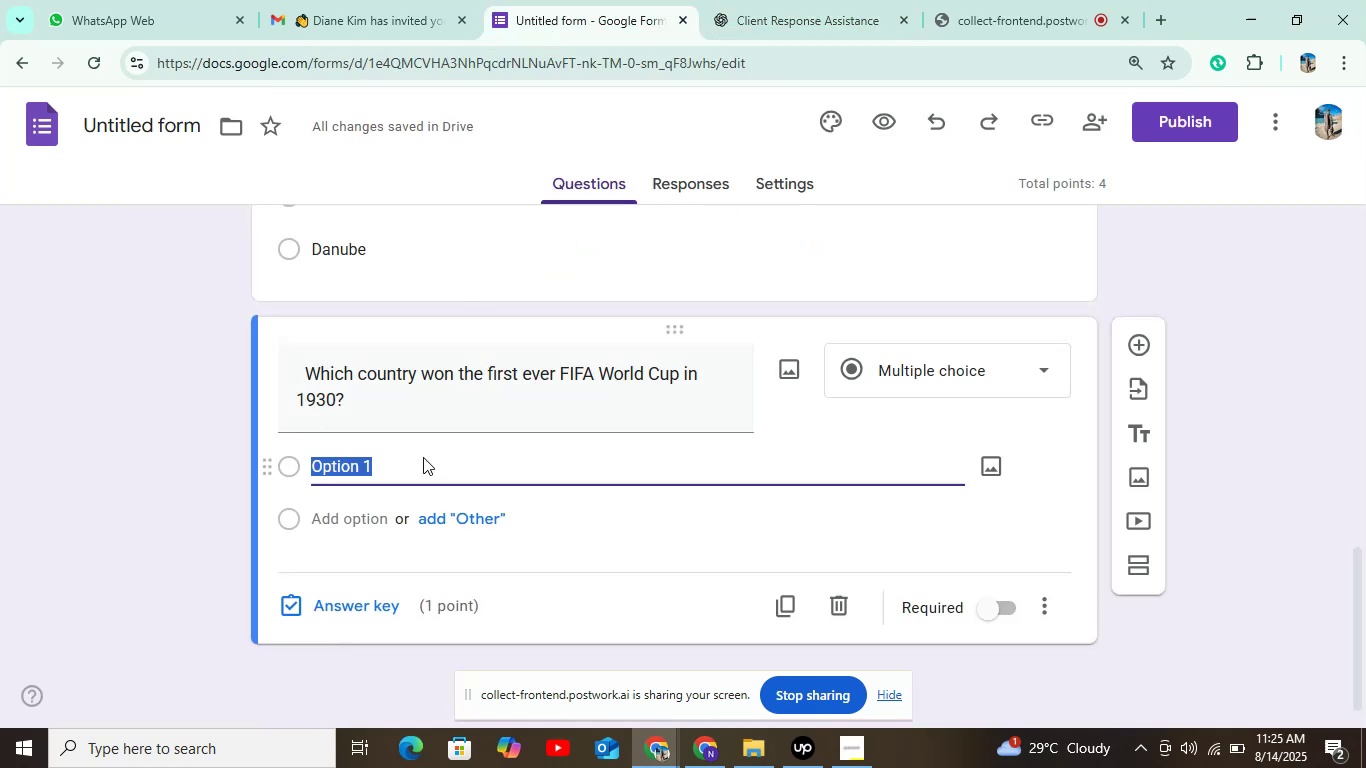 
key(Control+V)
 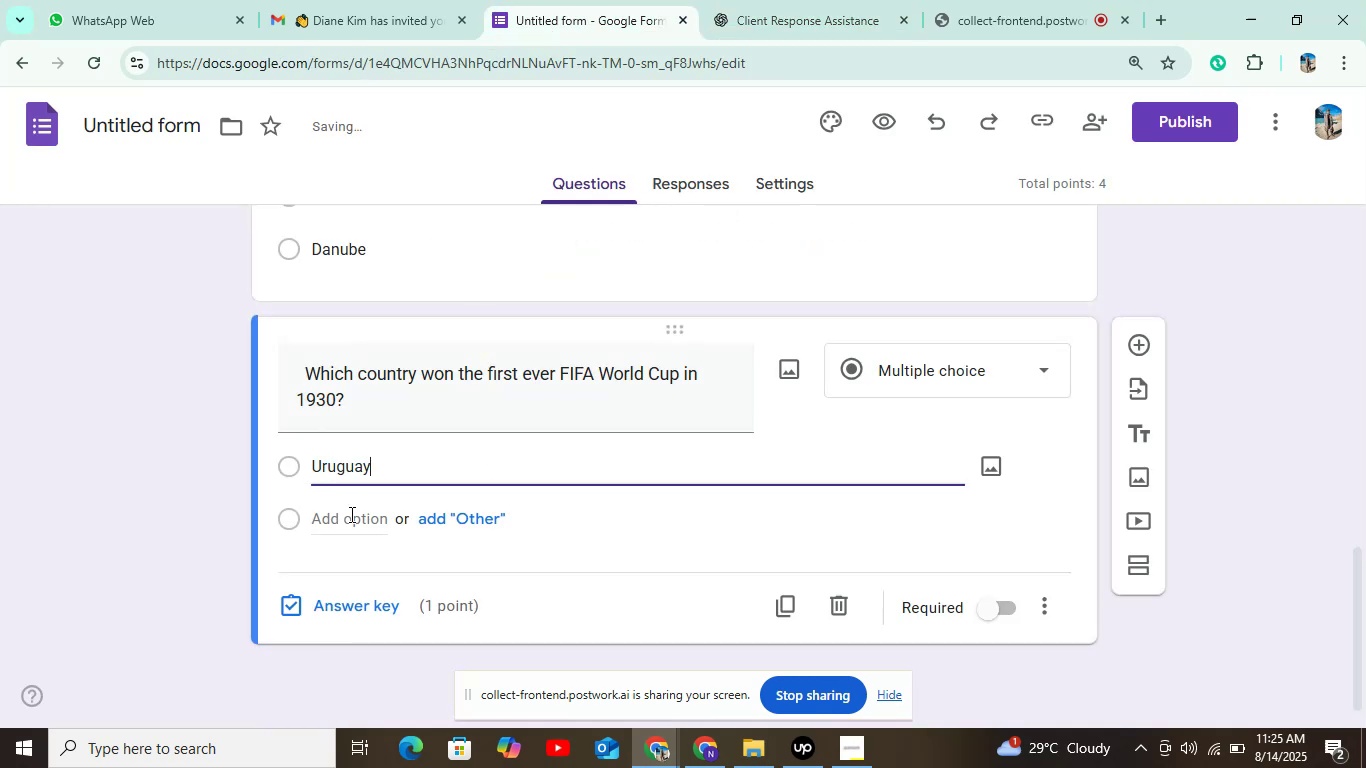 
left_click([345, 518])
 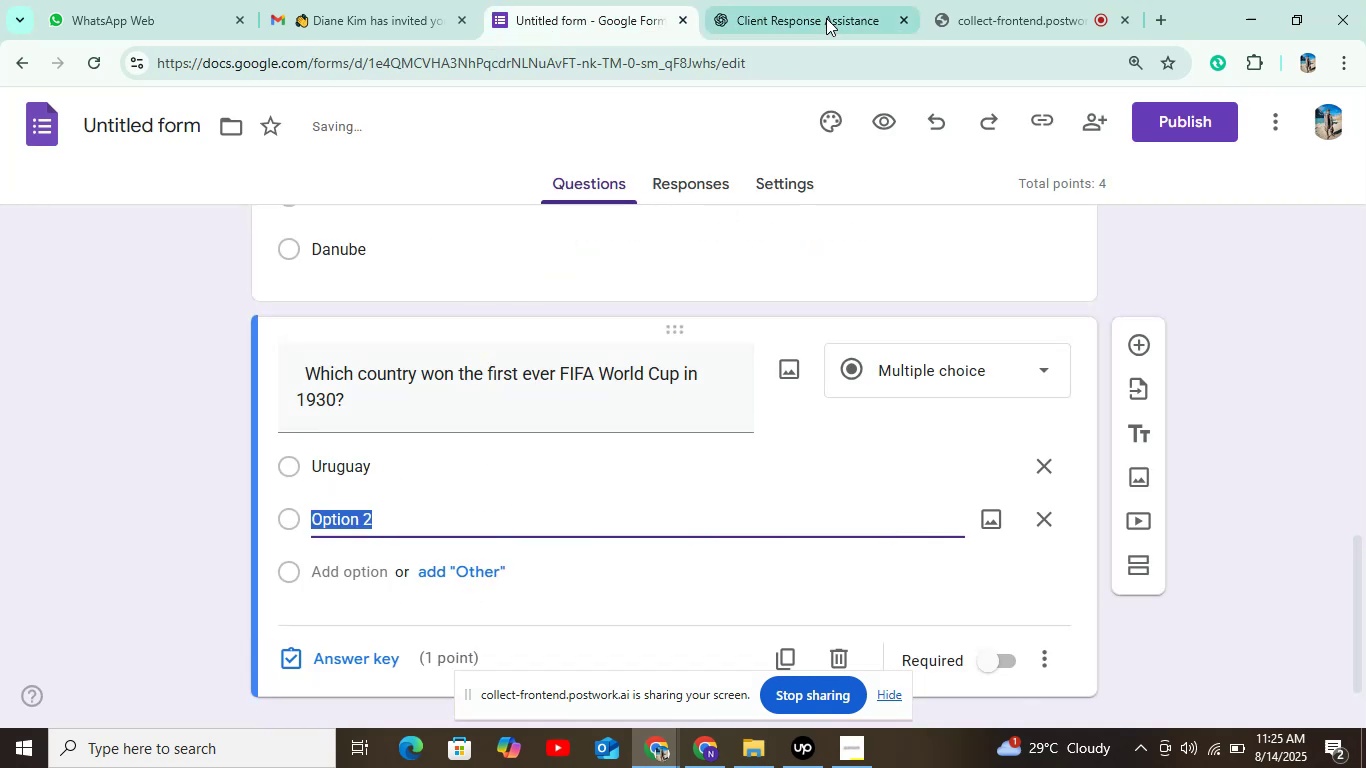 
left_click([826, 16])
 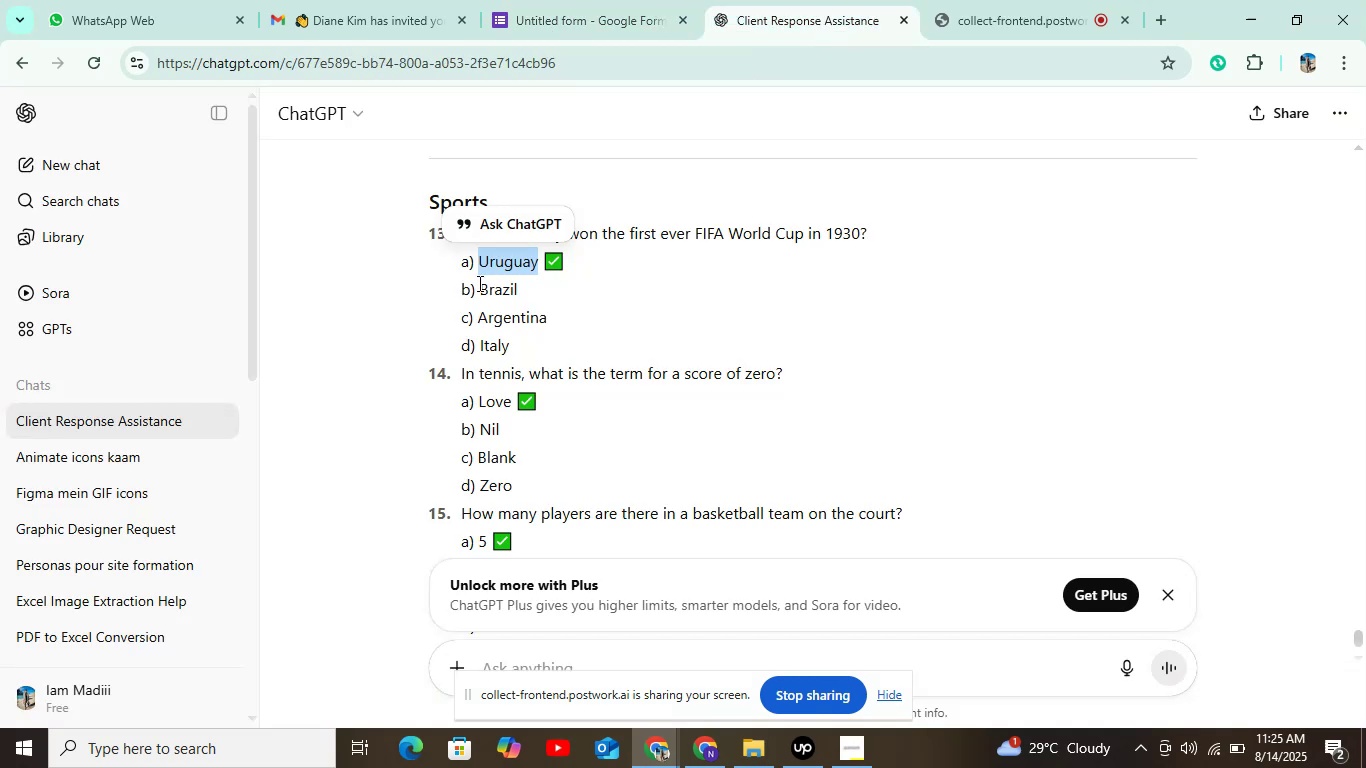 
key(Control+C)
 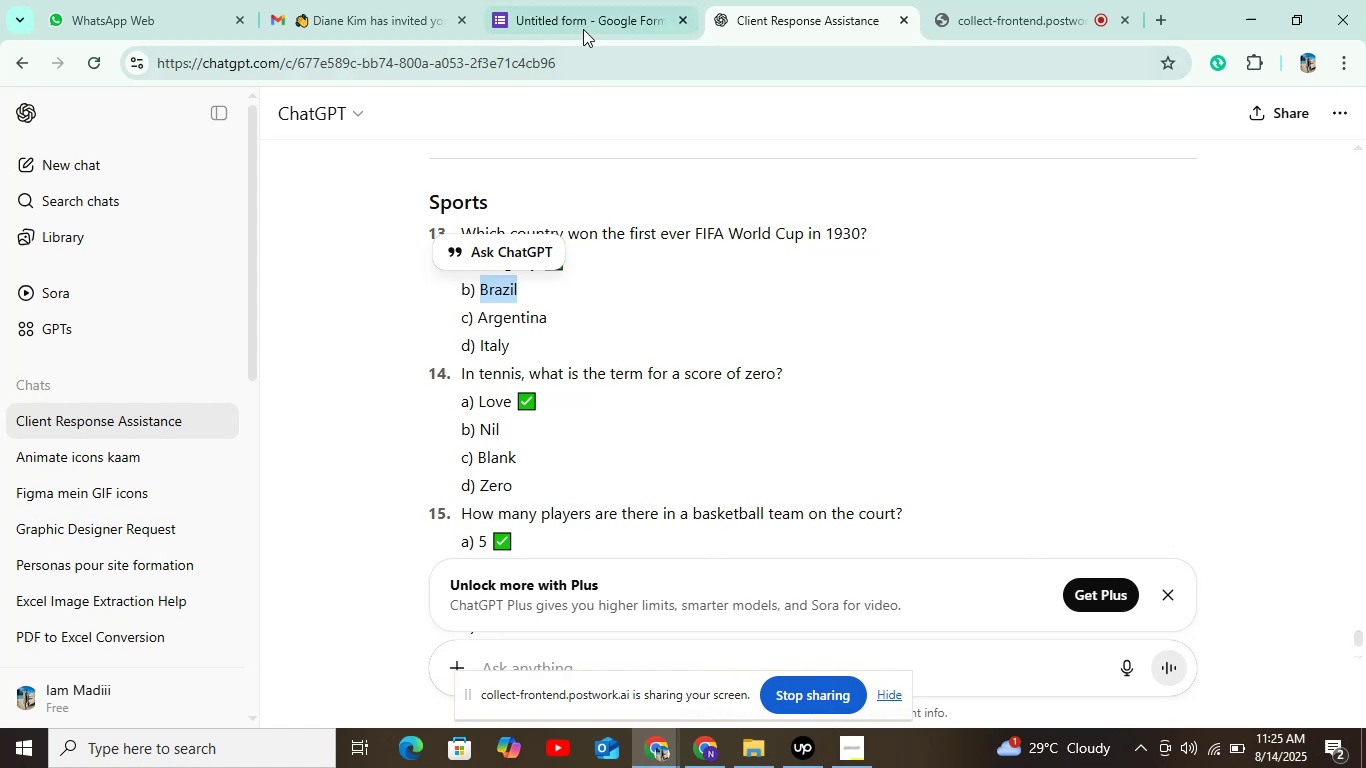 
left_click([586, 17])
 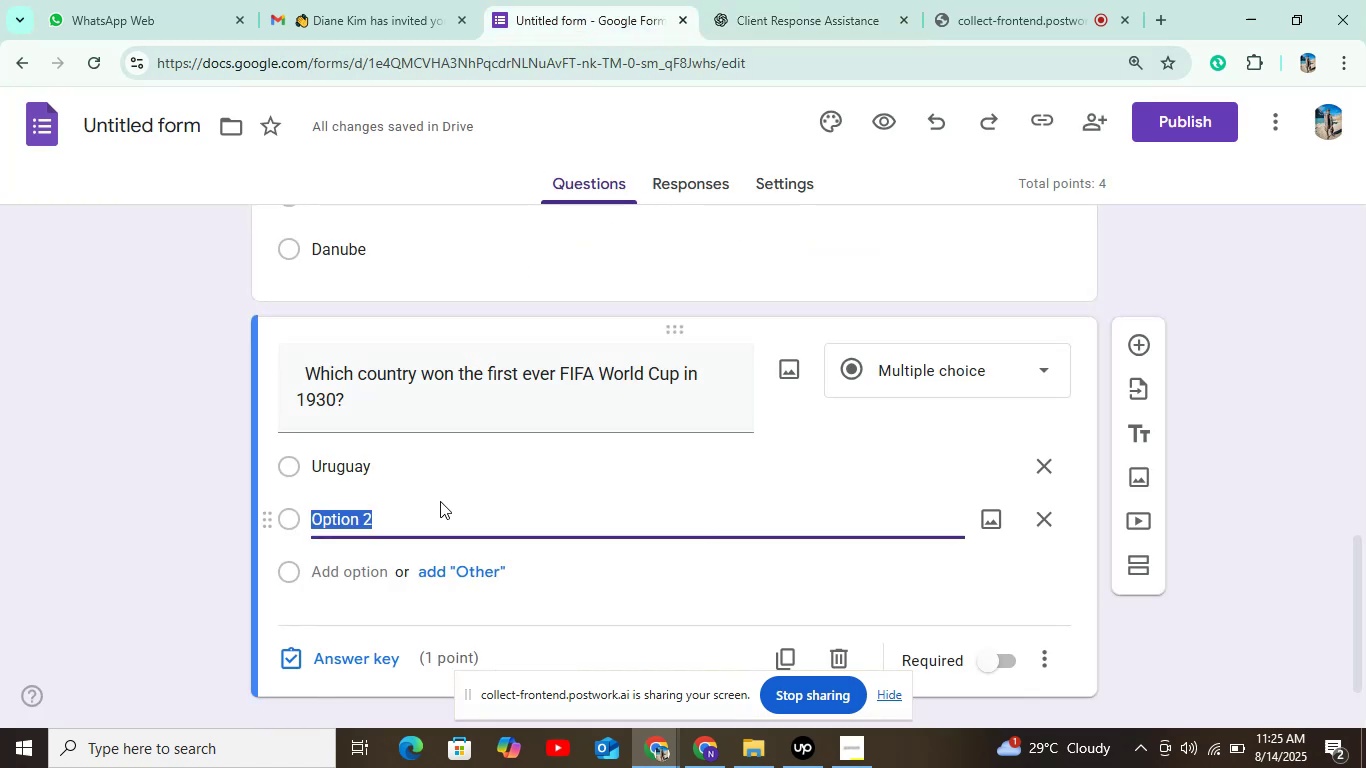 
key(Control+V)
 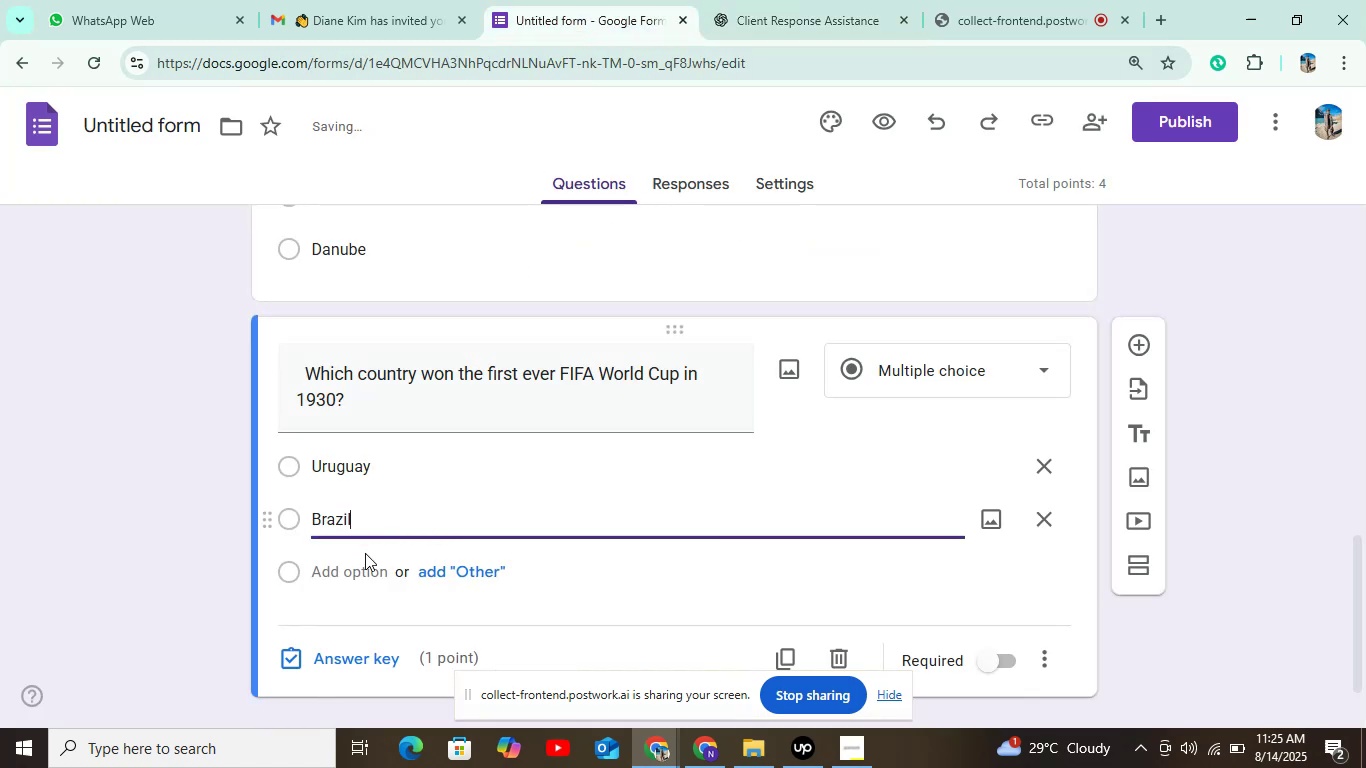 
left_click([354, 563])
 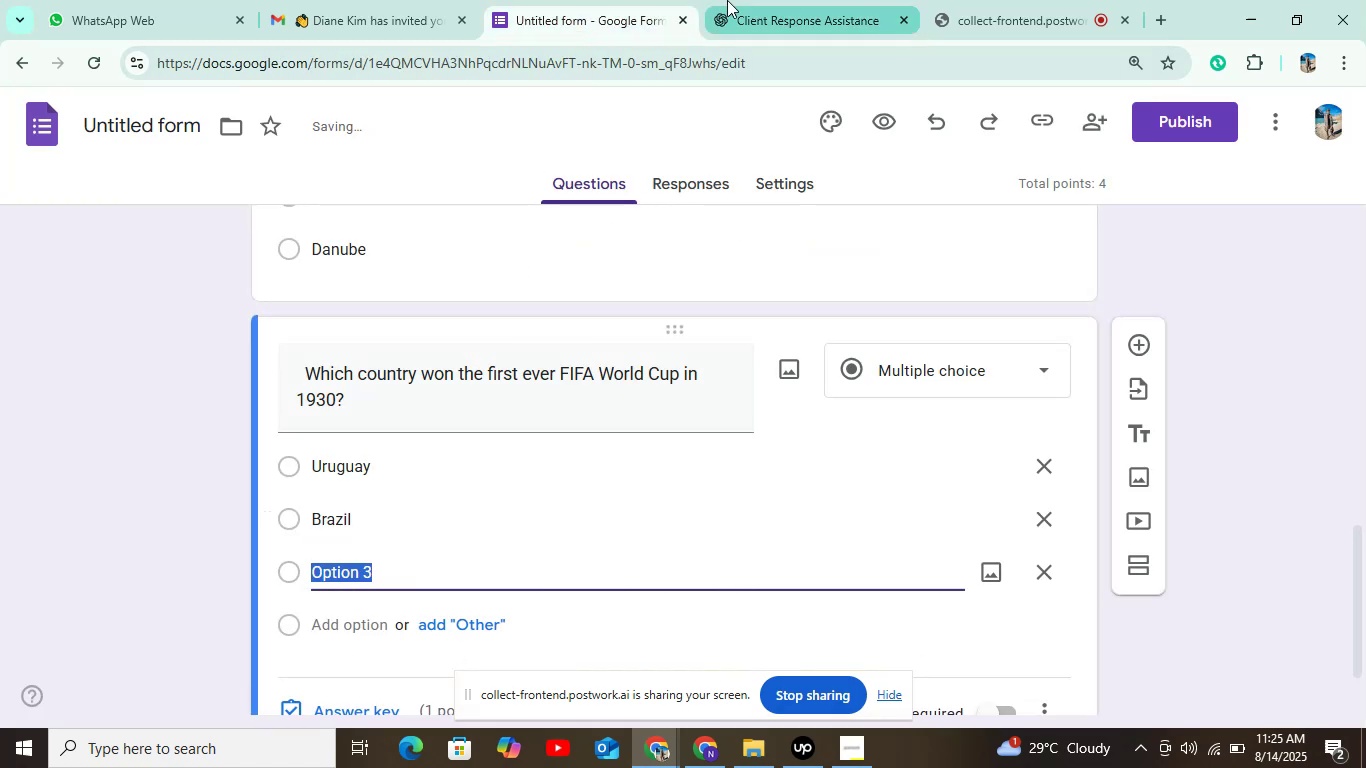 
left_click([748, 13])
 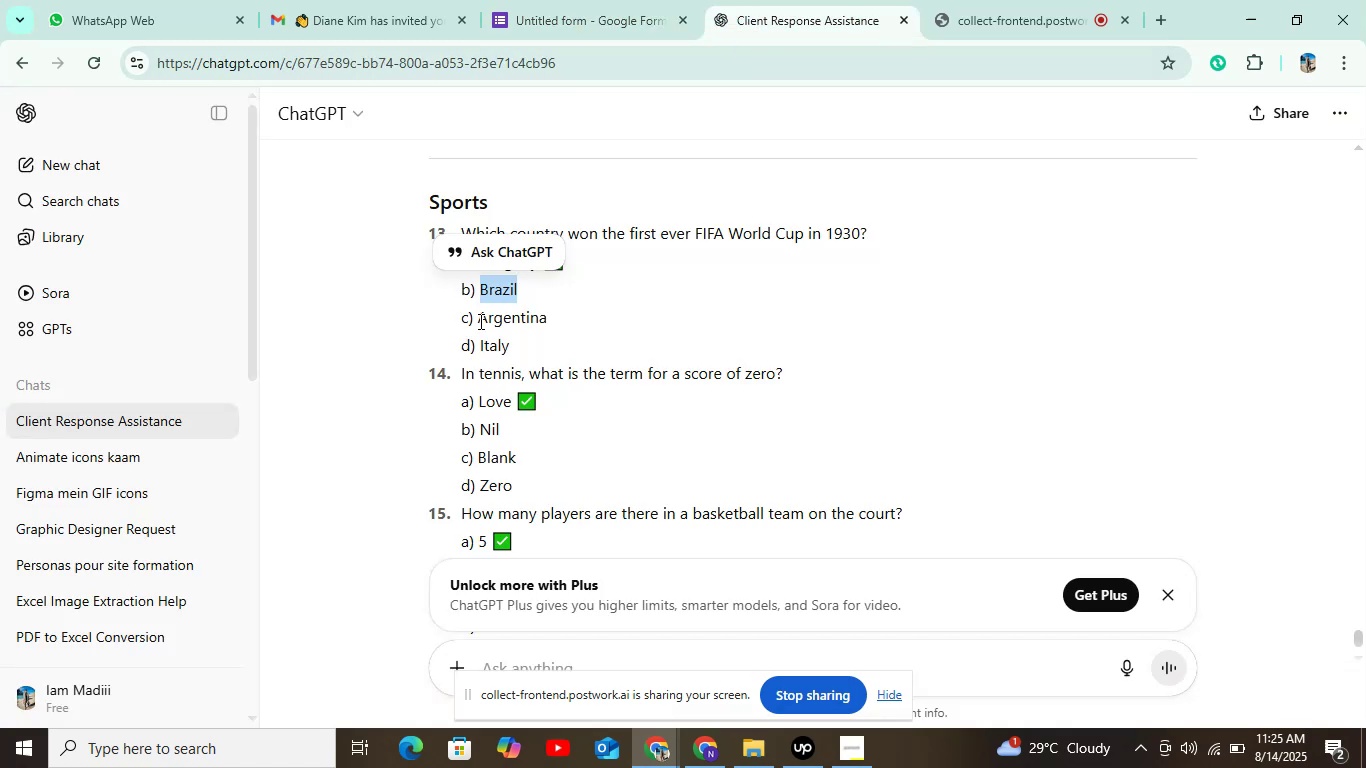 
key(Control+C)
 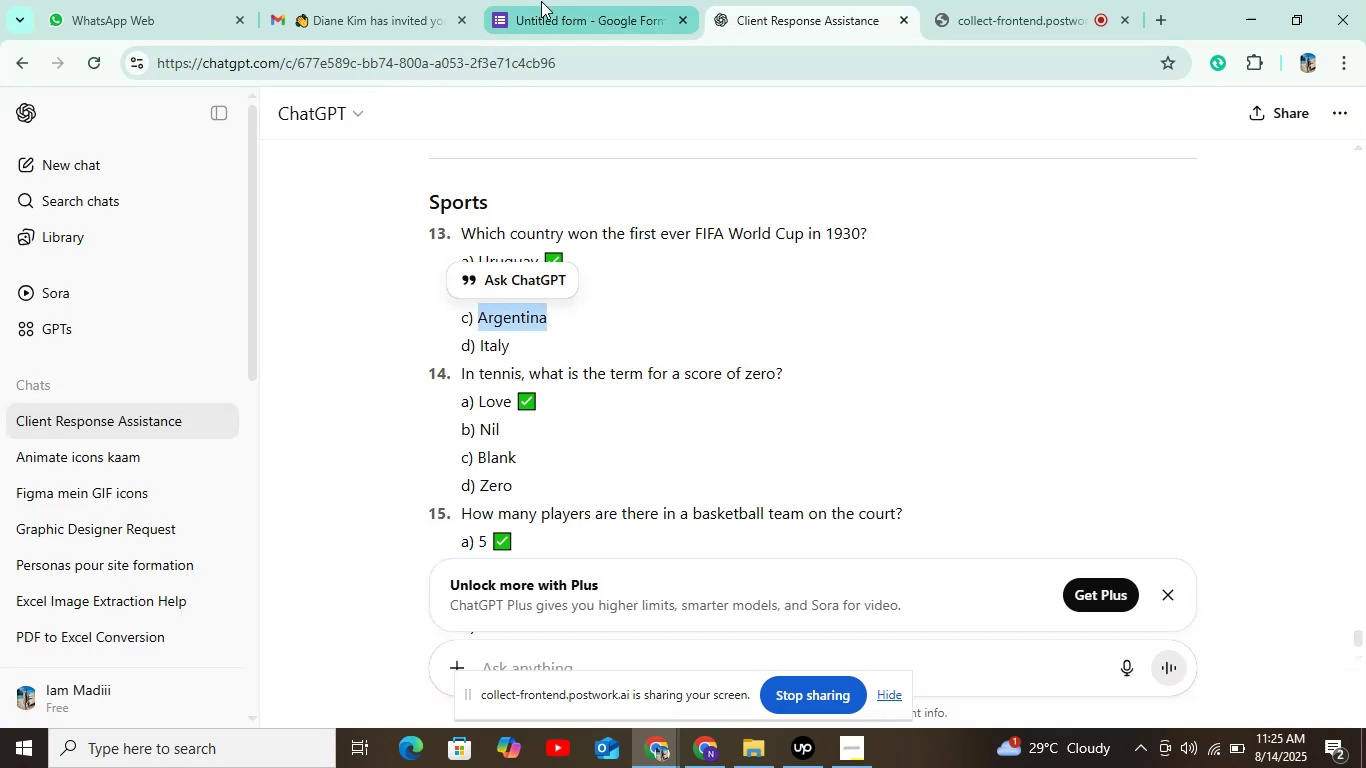 
left_click([541, 1])
 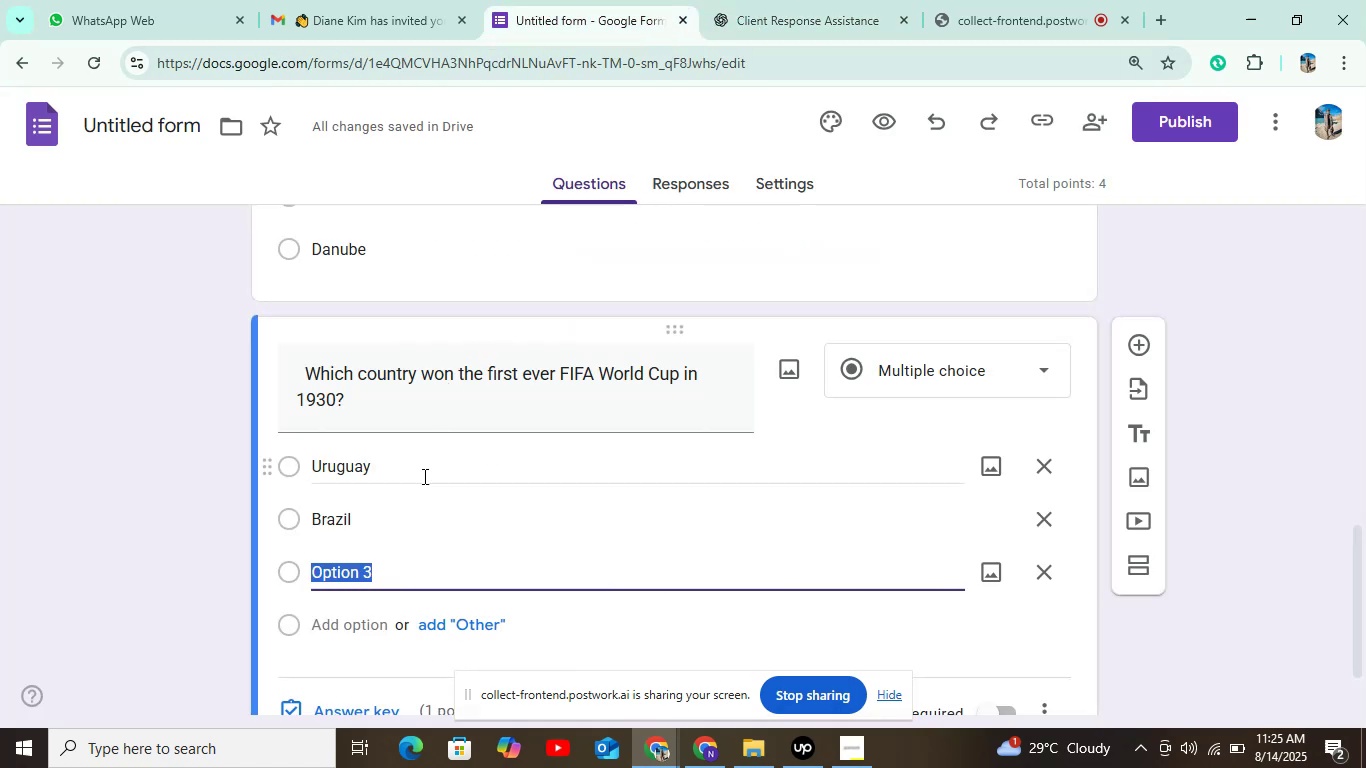 
key(Control+V)
 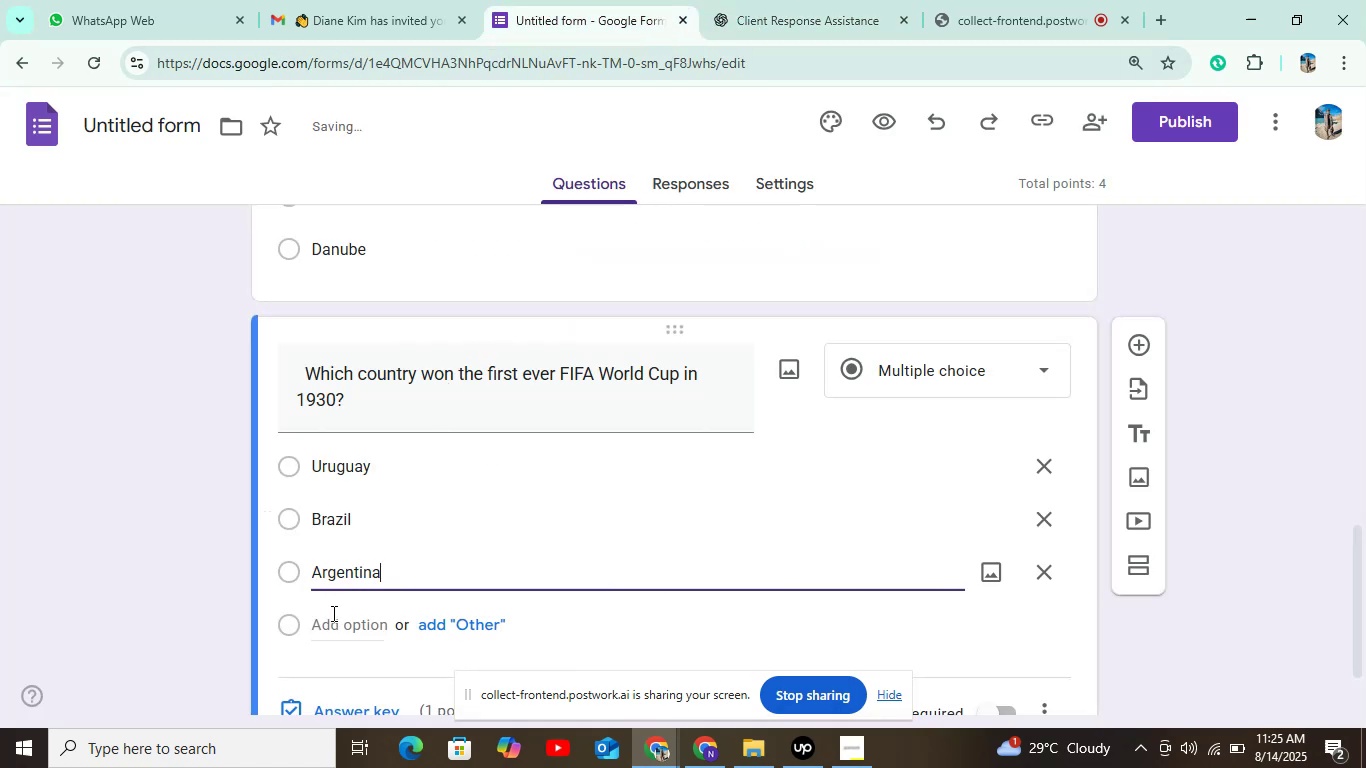 
left_click([332, 615])
 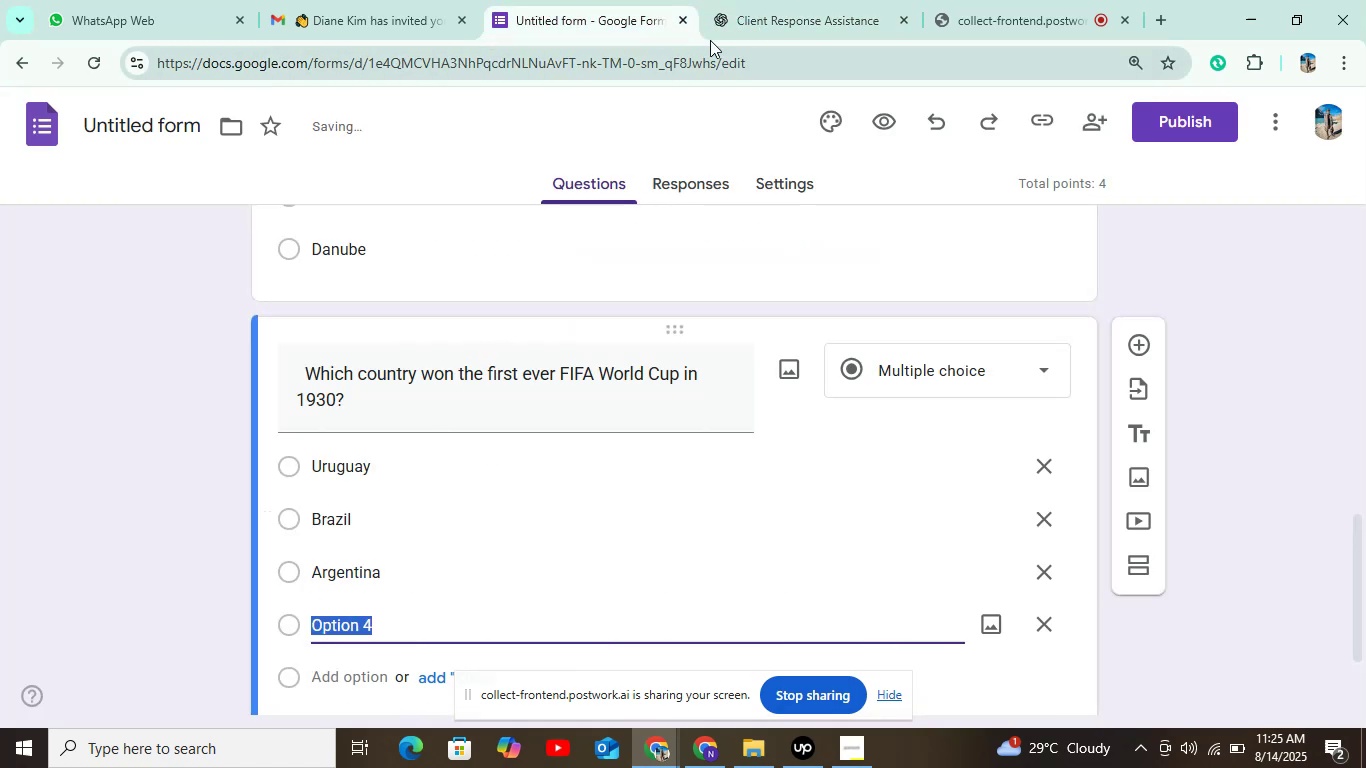 
left_click([755, 19])
 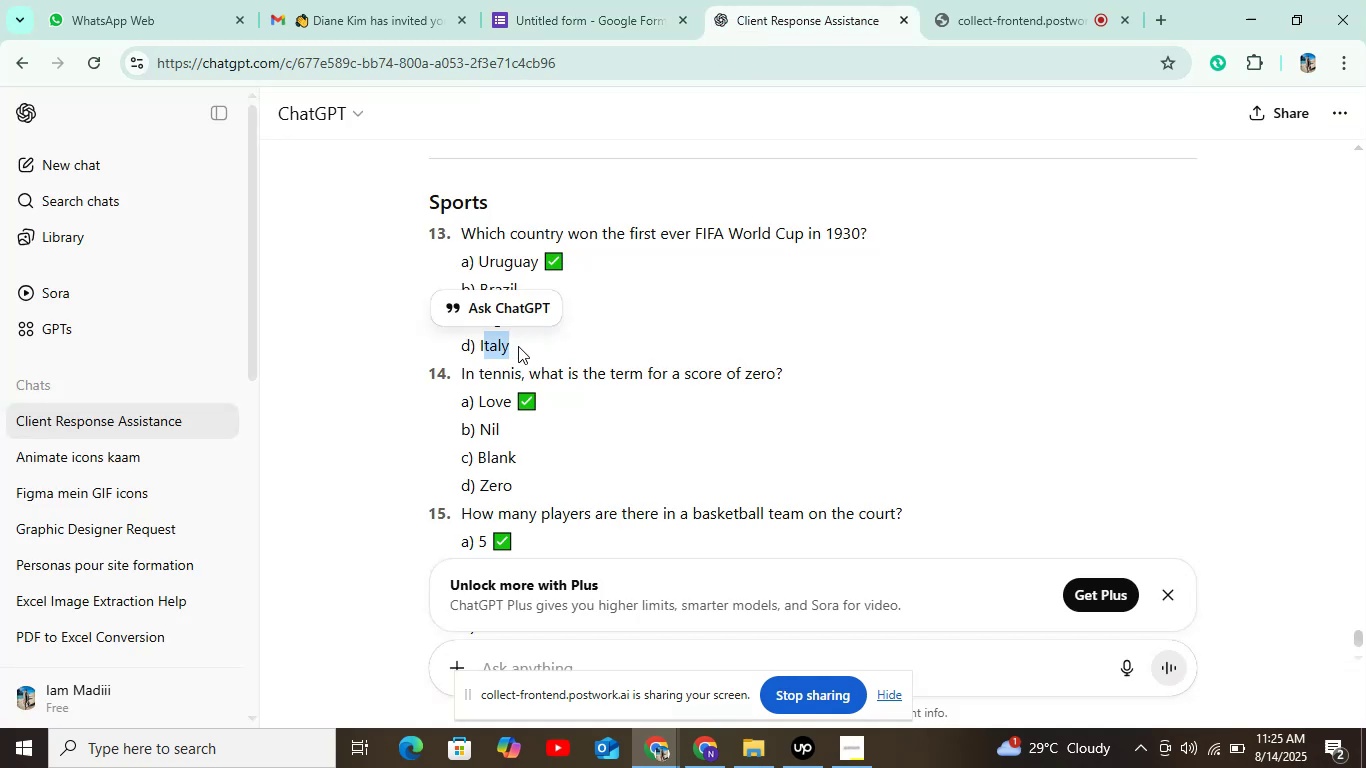 
left_click([478, 341])
 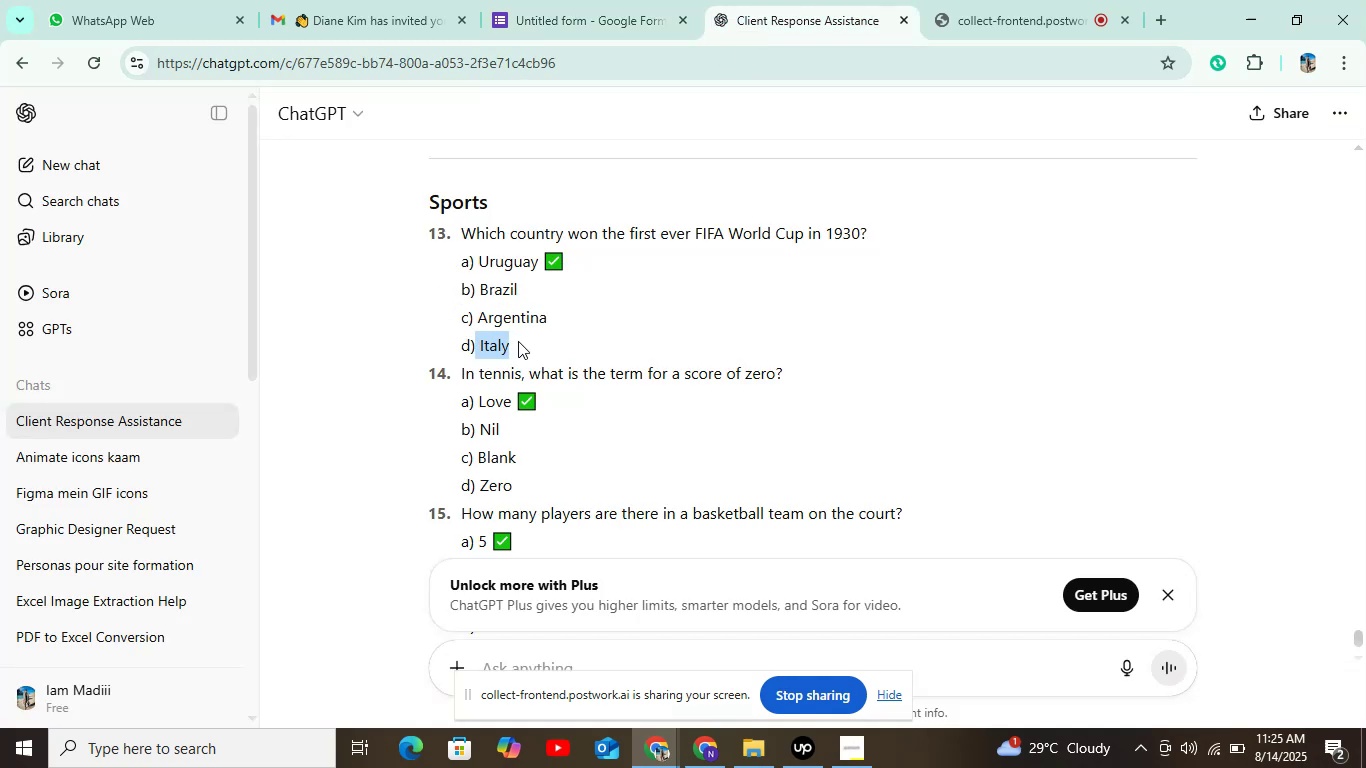 
key(Control+C)
 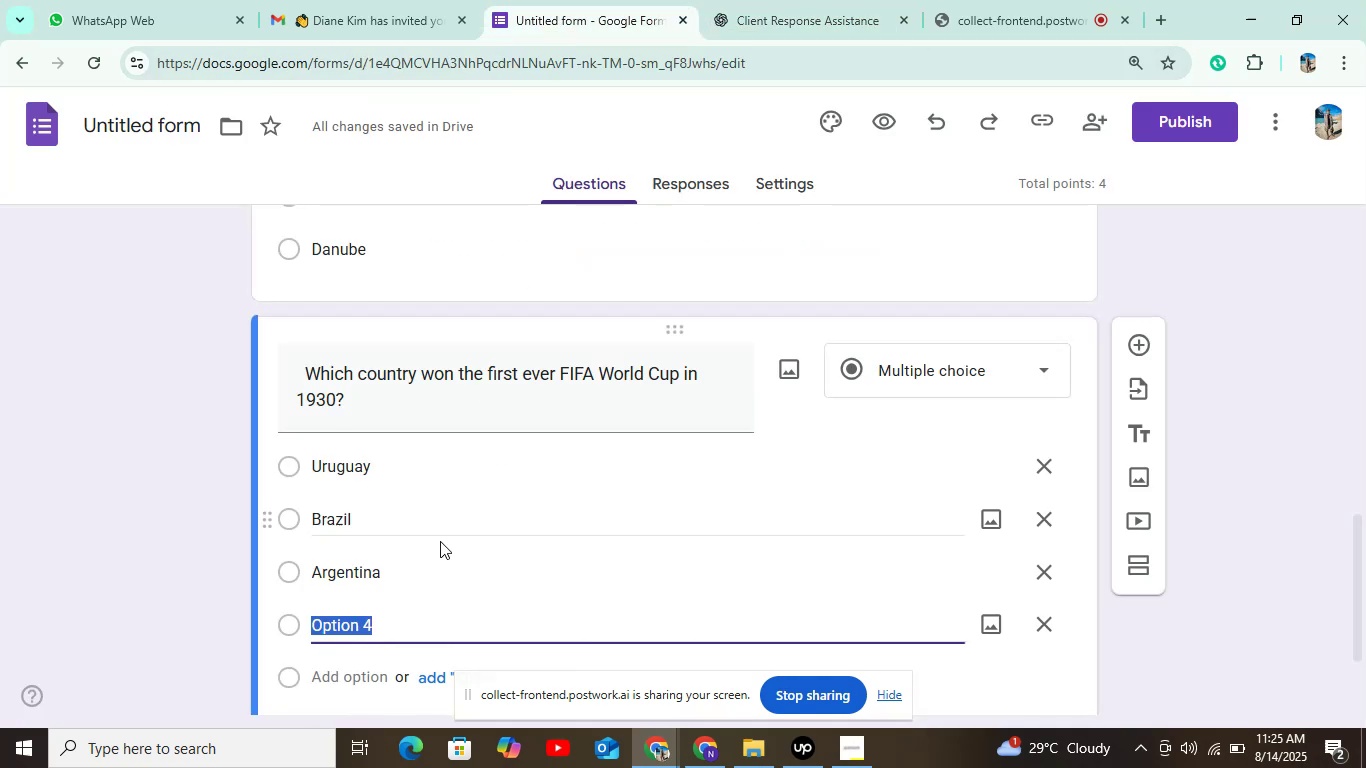 
key(Control+V)
 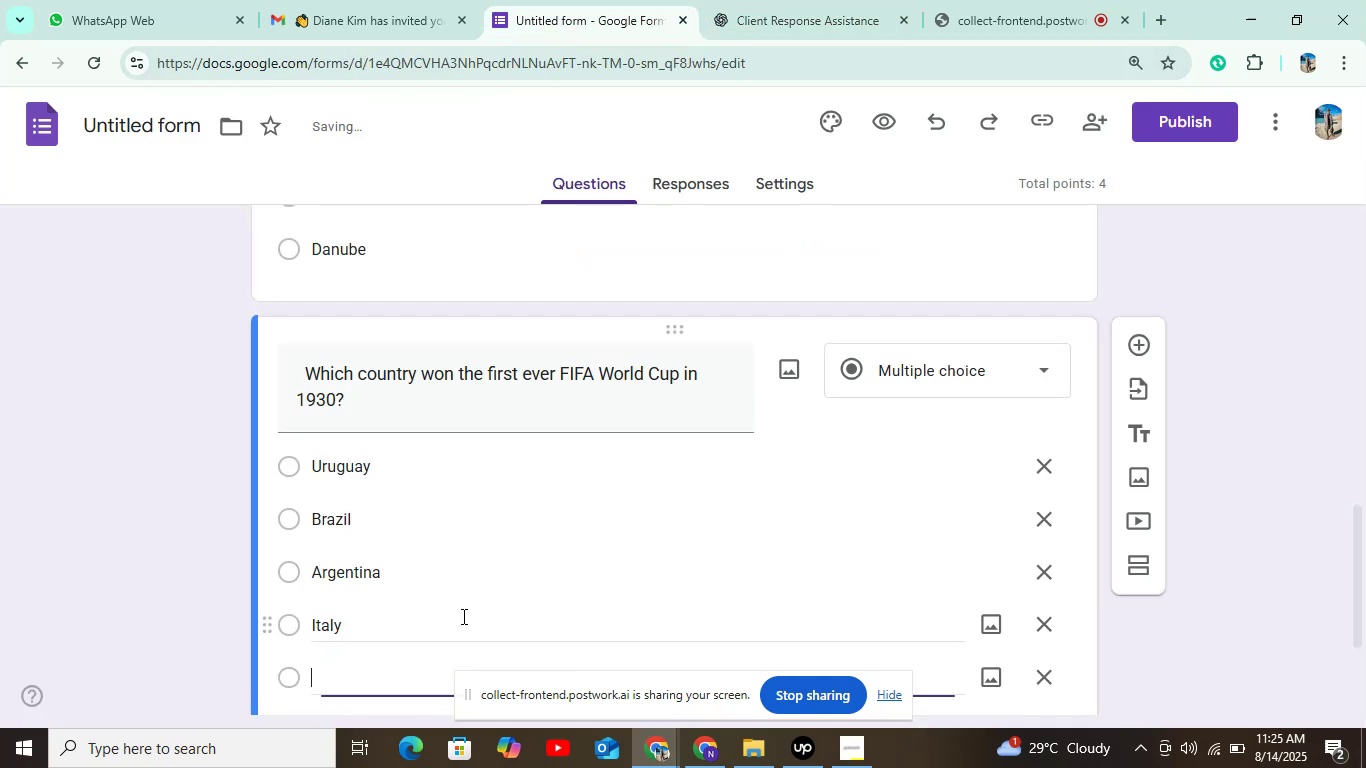 
scroll: coordinate [513, 575], scroll_direction: down, amount: 5.0
 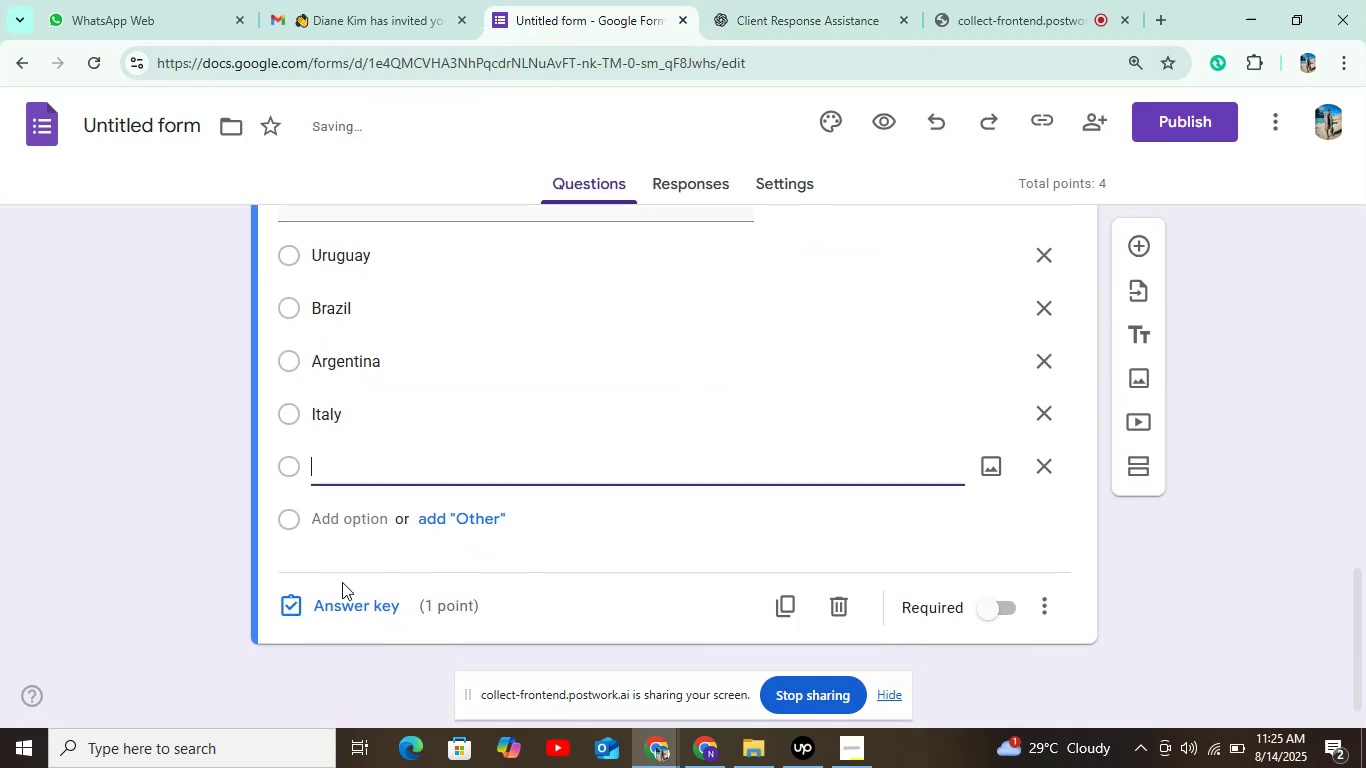 
left_click([360, 602])
 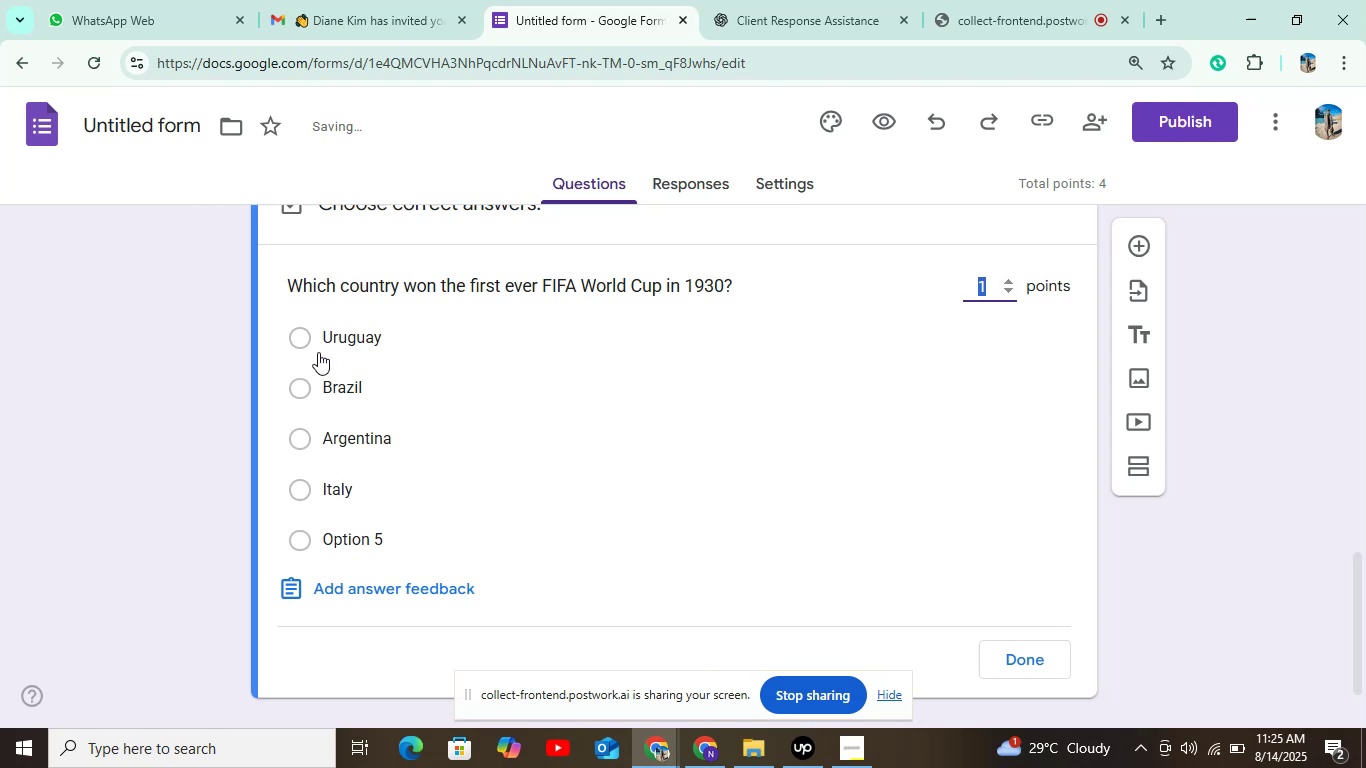 
left_click([298, 329])
 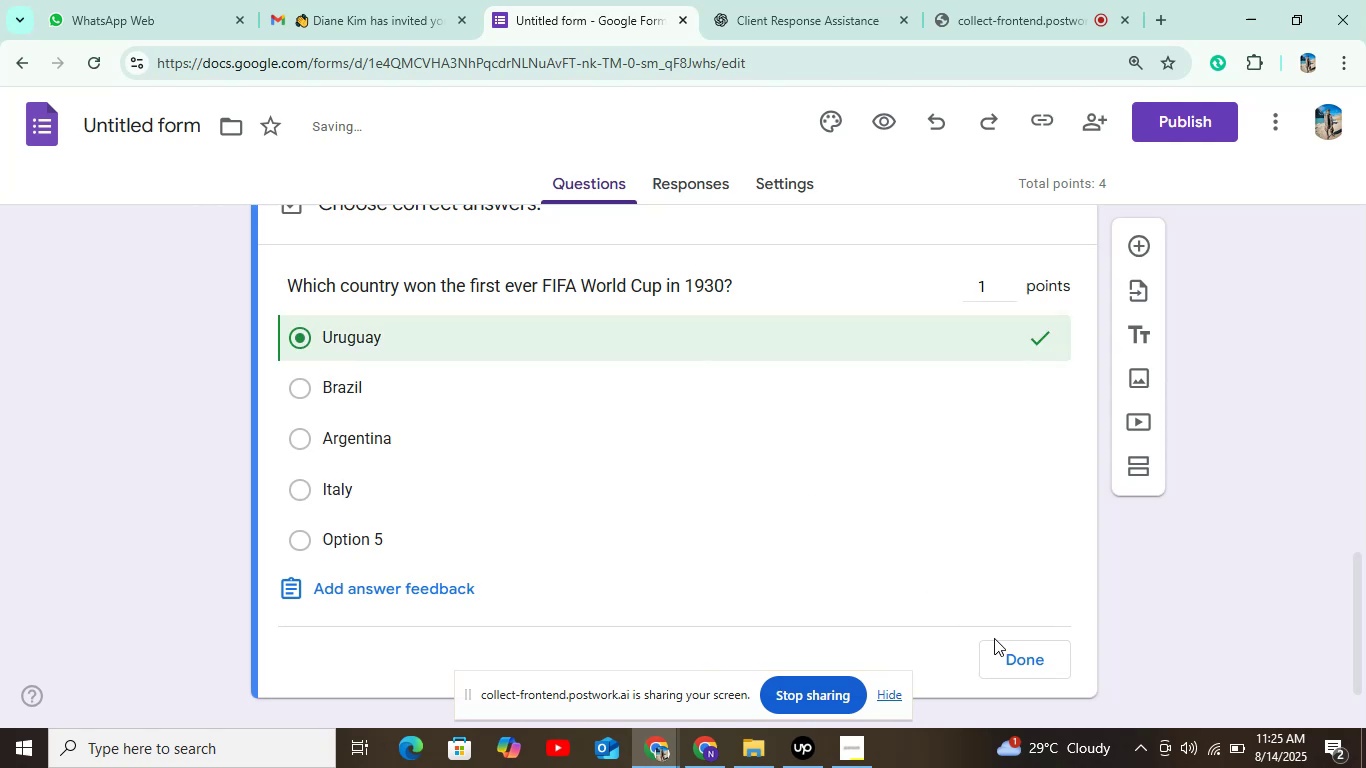 
left_click([1016, 664])
 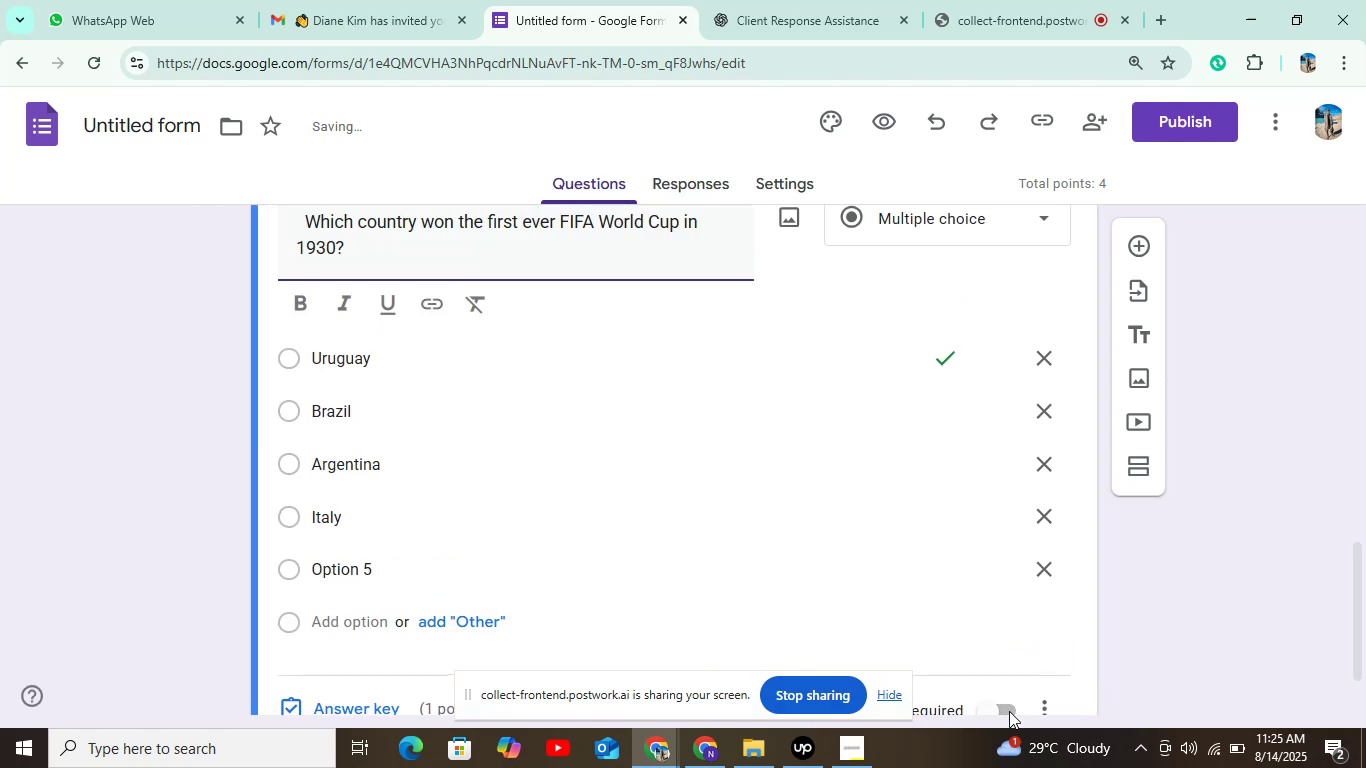 
scroll: coordinate [1290, 434], scroll_direction: down, amount: 4.0
 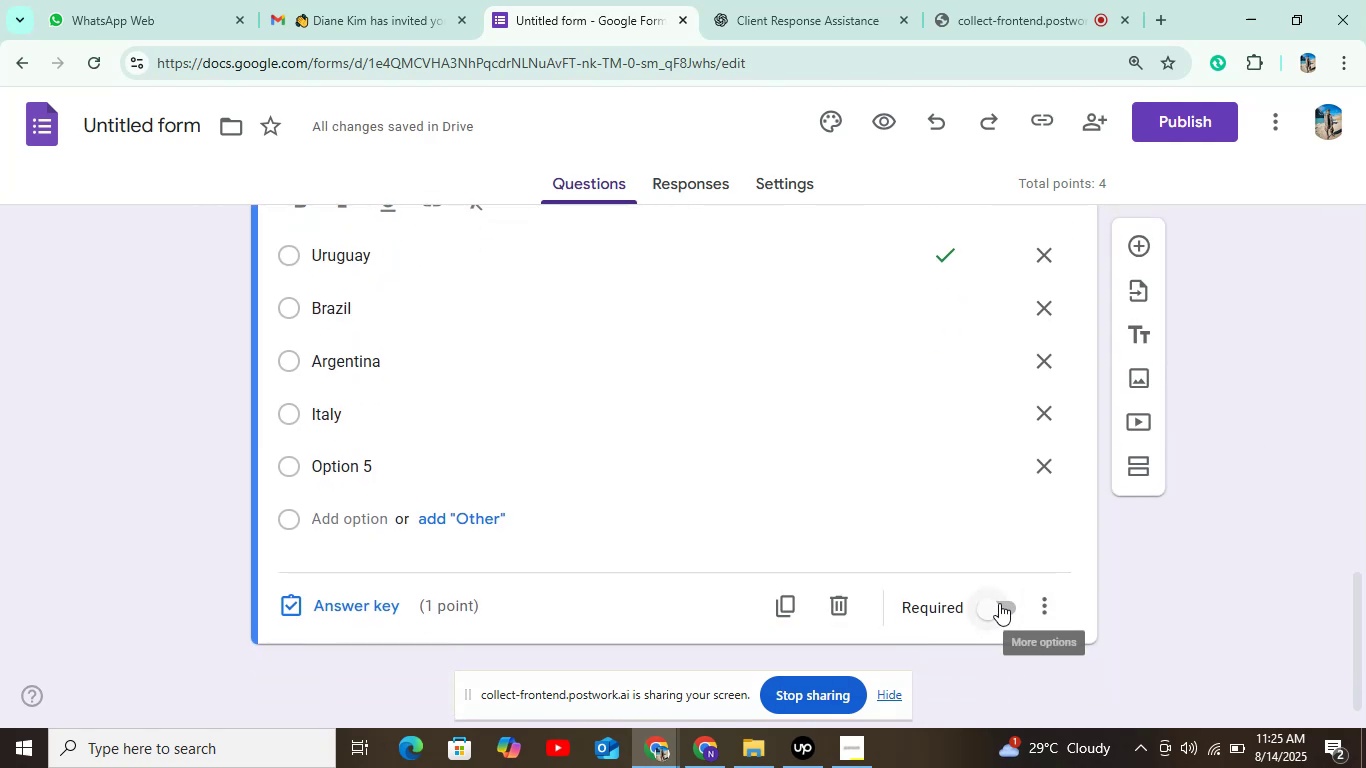 
left_click([1001, 603])
 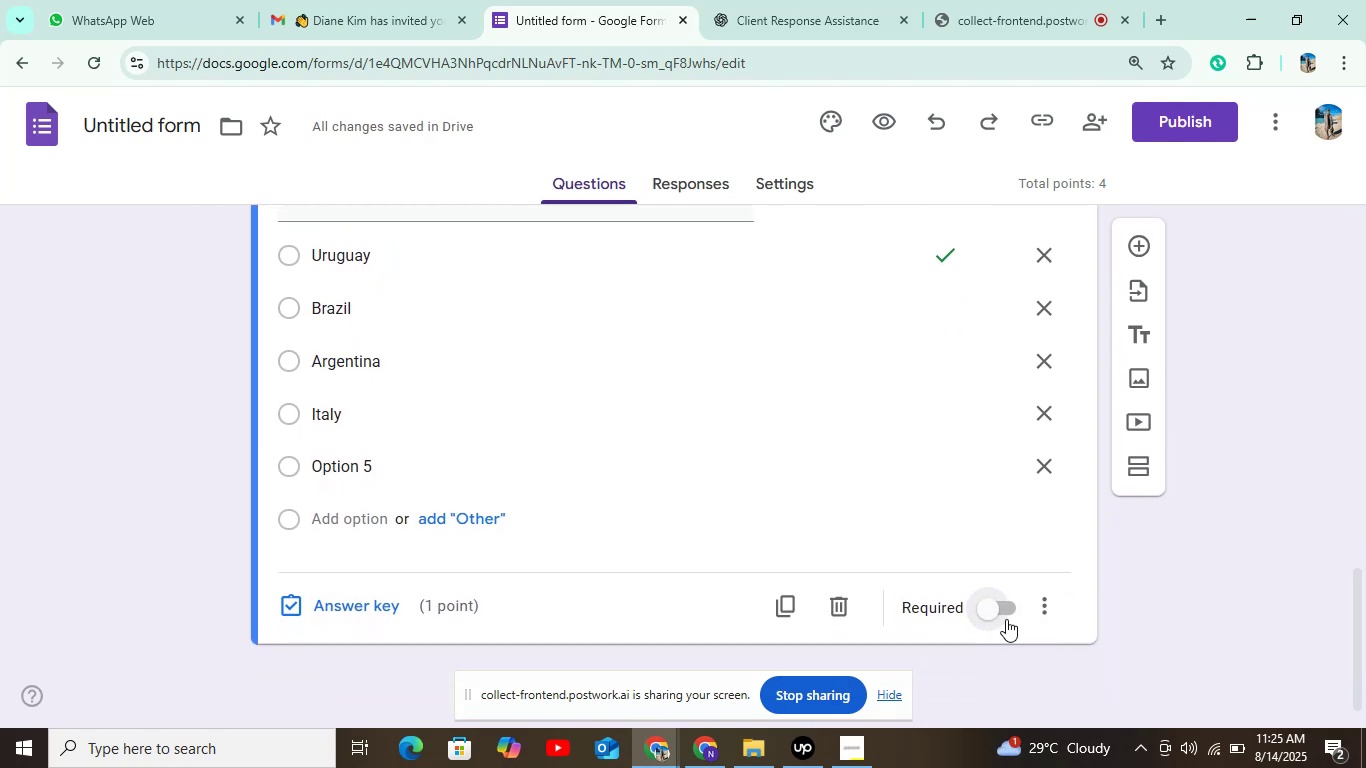 
left_click([1010, 608])
 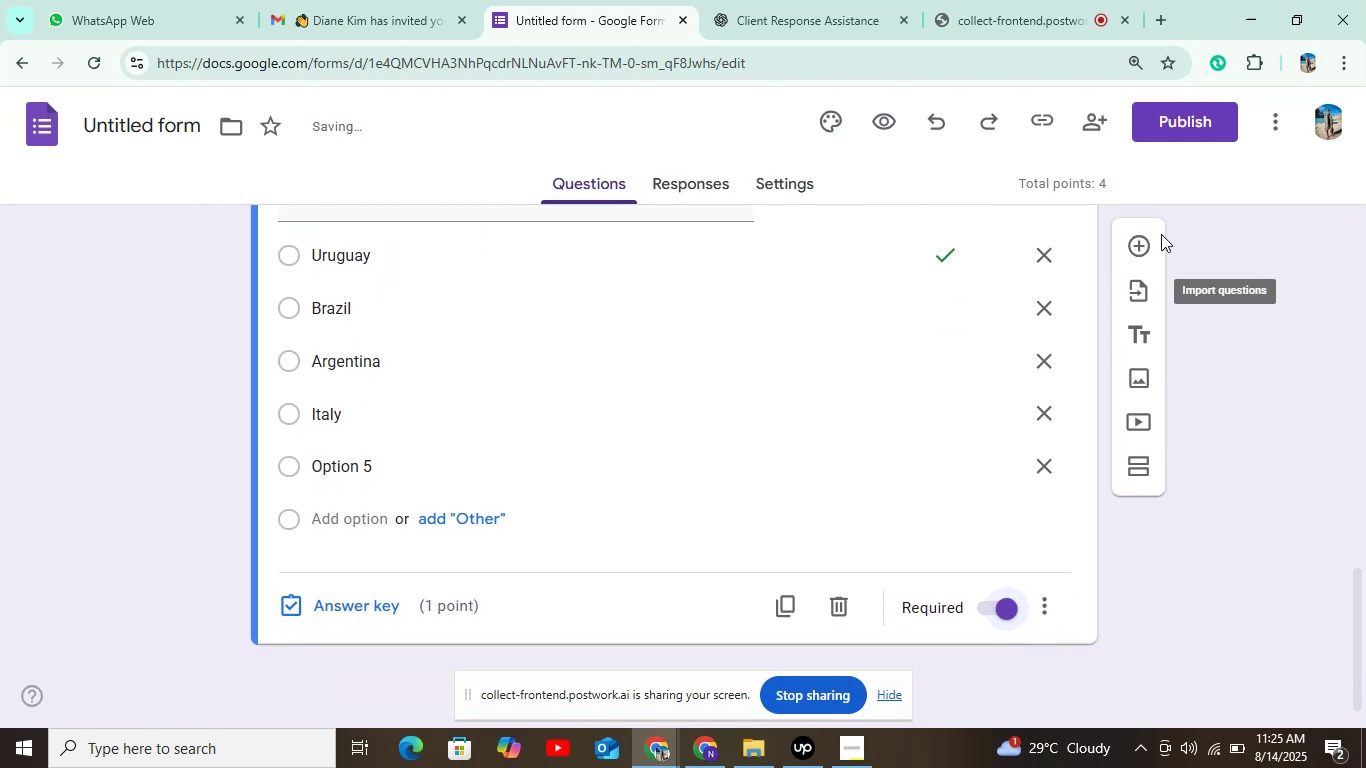 
left_click([1133, 235])
 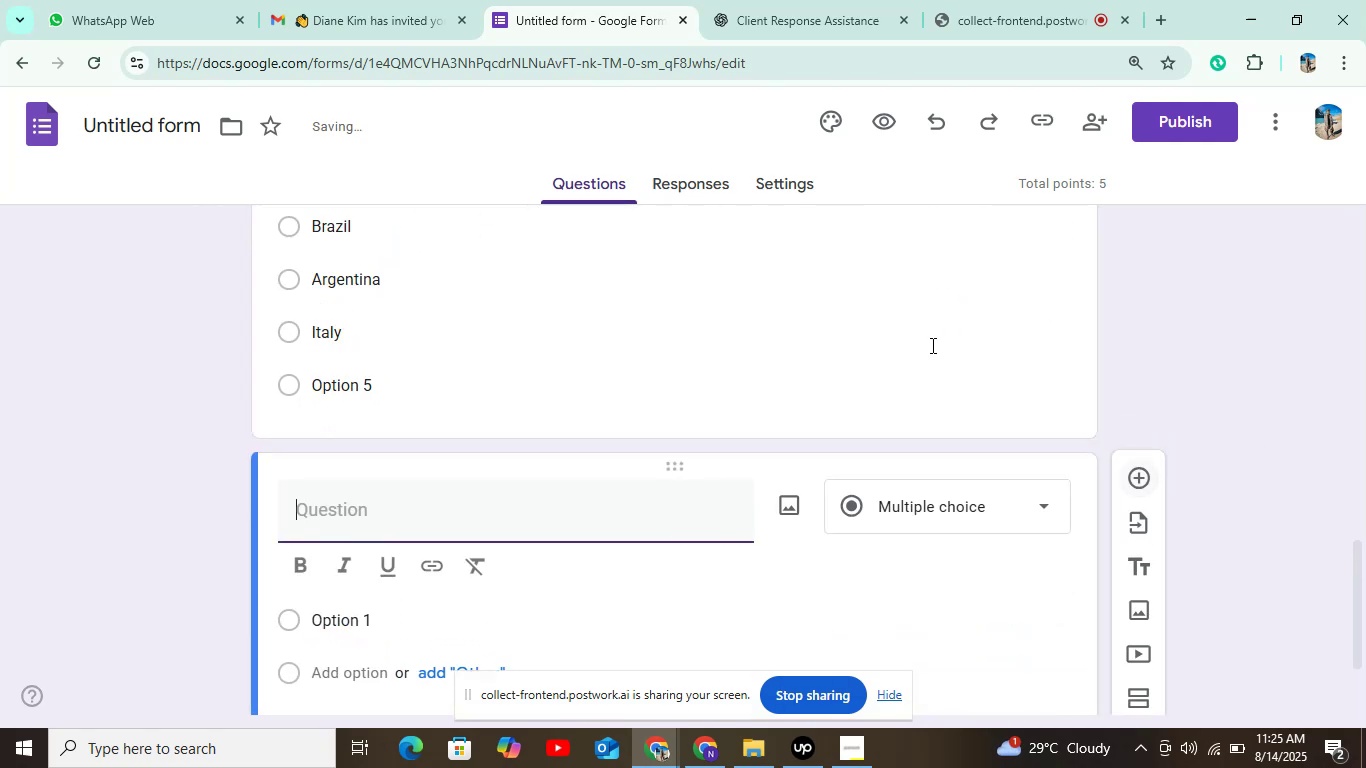 
scroll: coordinate [931, 356], scroll_direction: down, amount: 4.0
 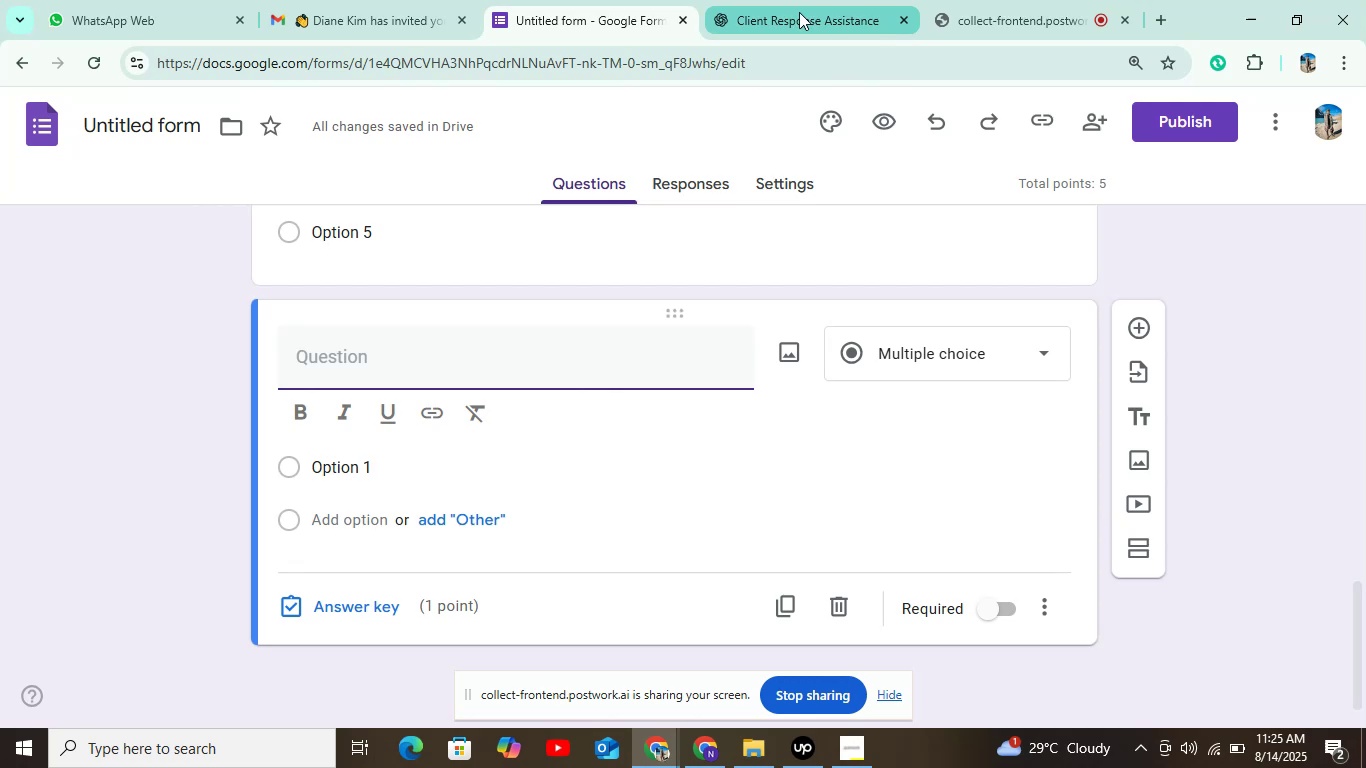 
left_click([799, 12])
 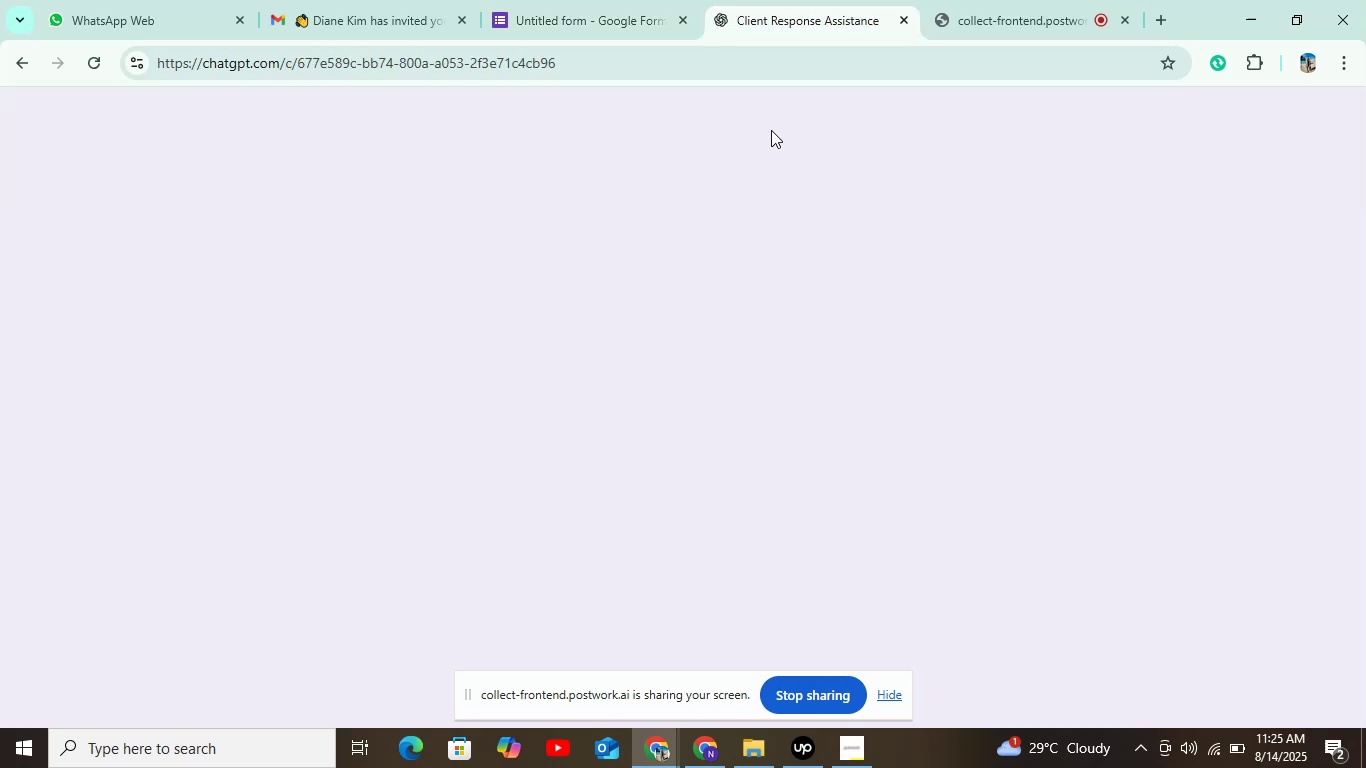 
scroll: coordinate [658, 214], scroll_direction: down, amount: 3.0
 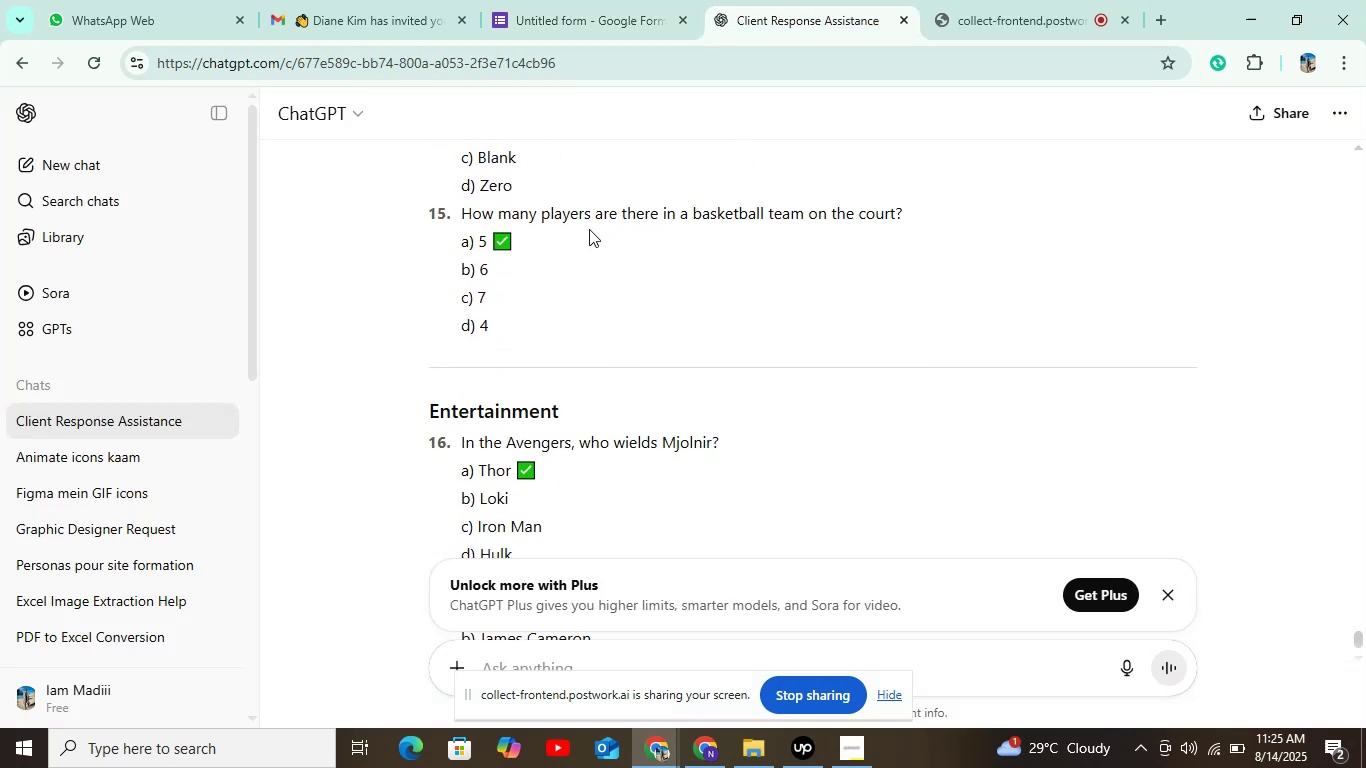 
scroll: coordinate [582, 226], scroll_direction: up, amount: 2.0
 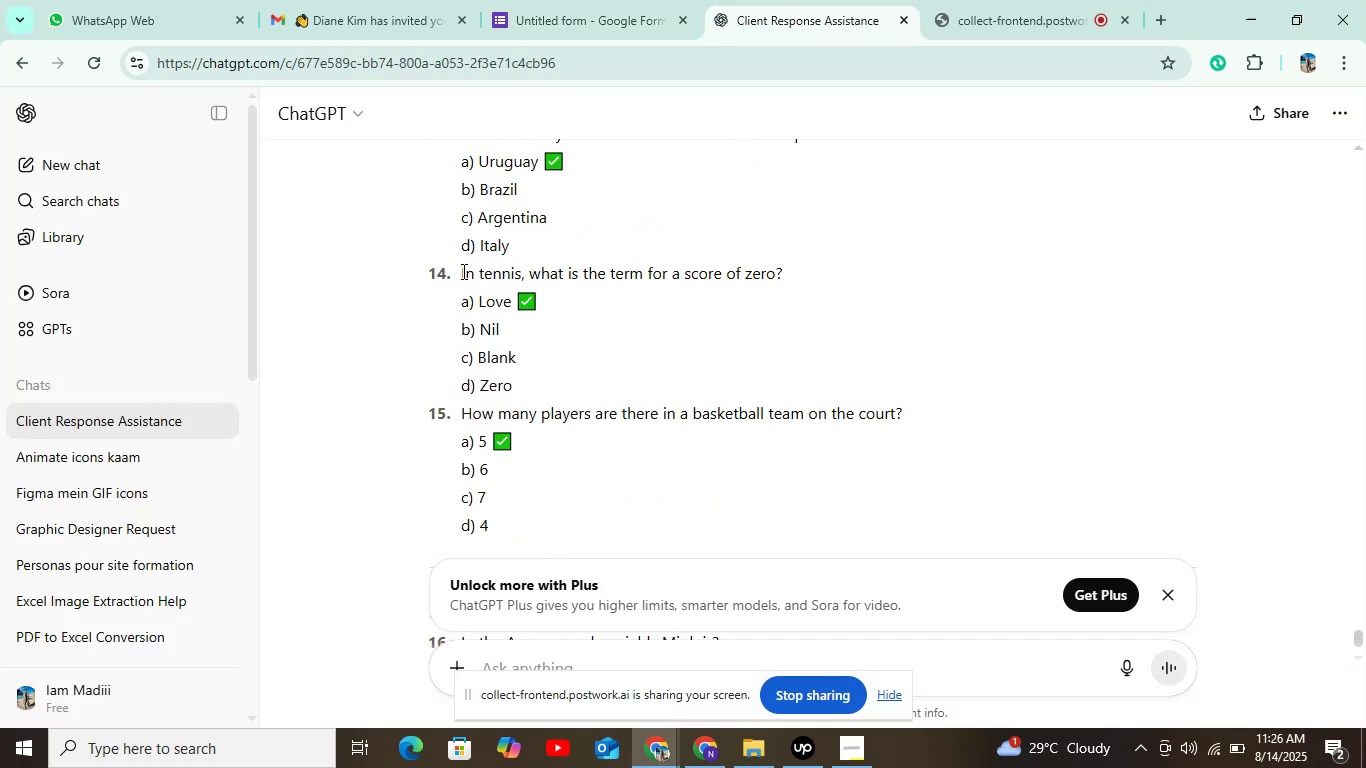 
wait(7.75)
 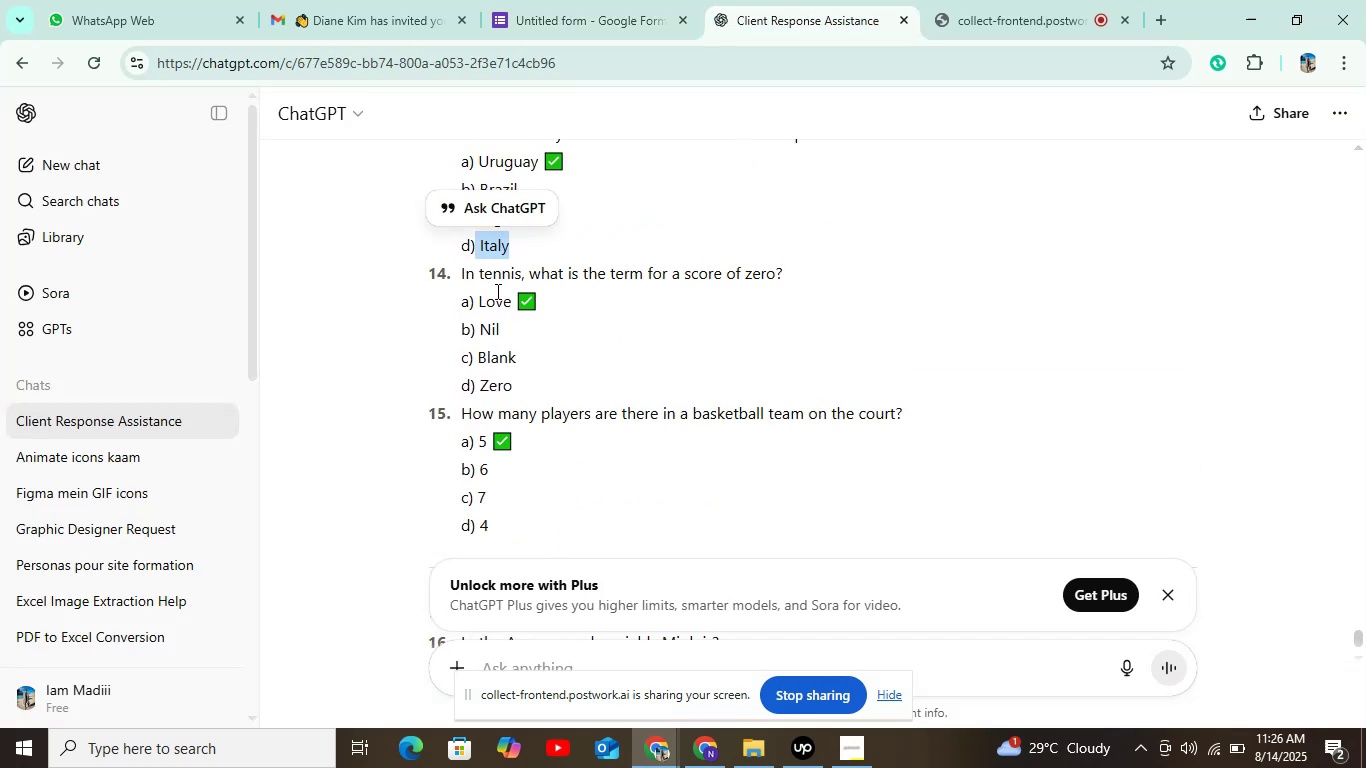 
key(Control+C)
 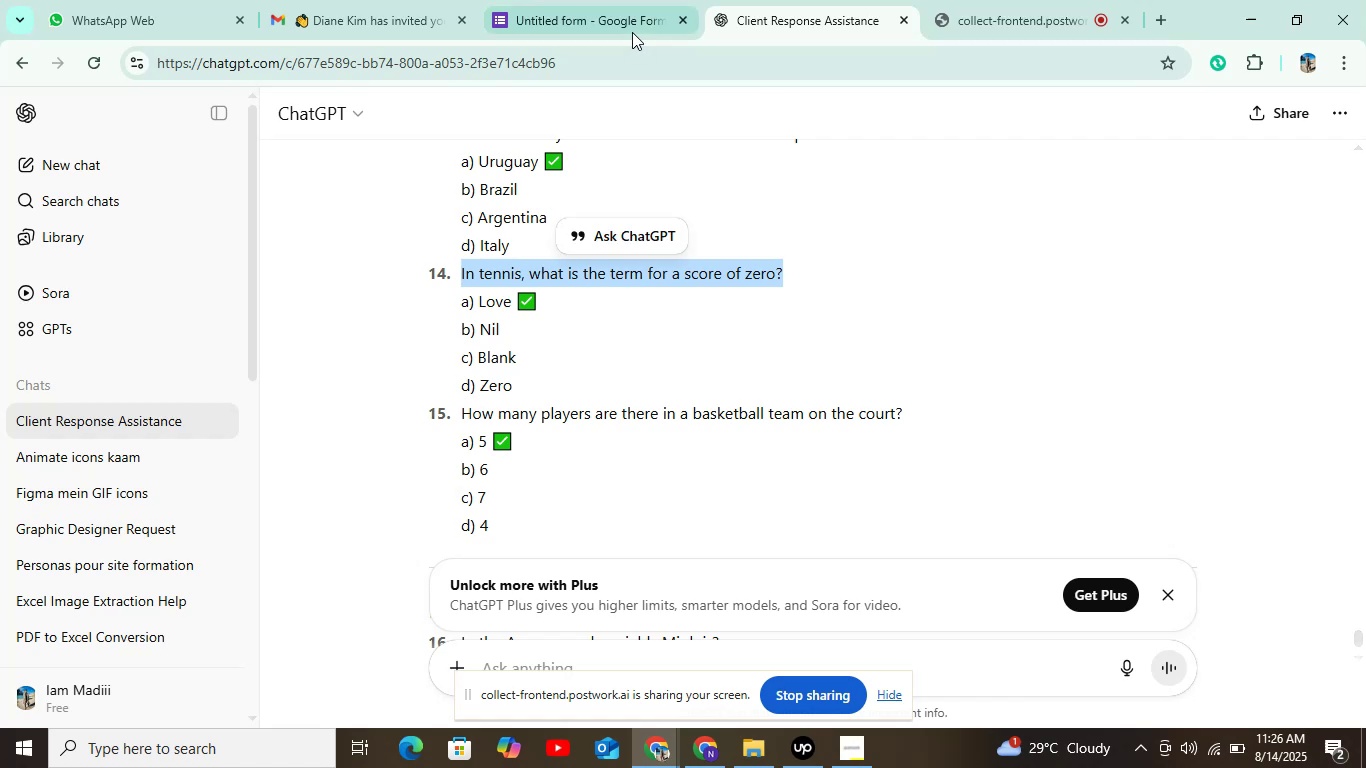 
left_click([611, 28])
 